 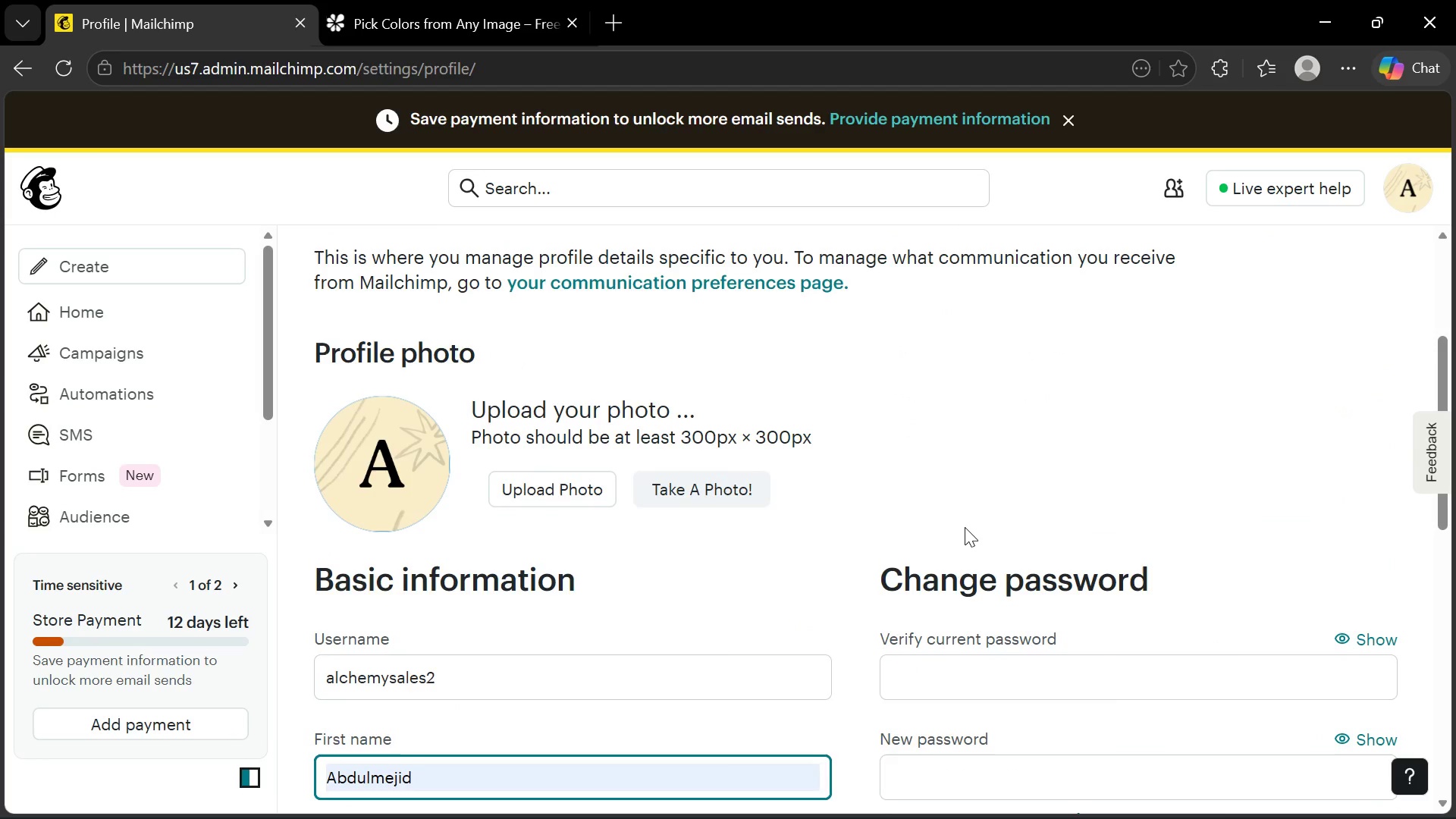 
left_click([965, 527])
 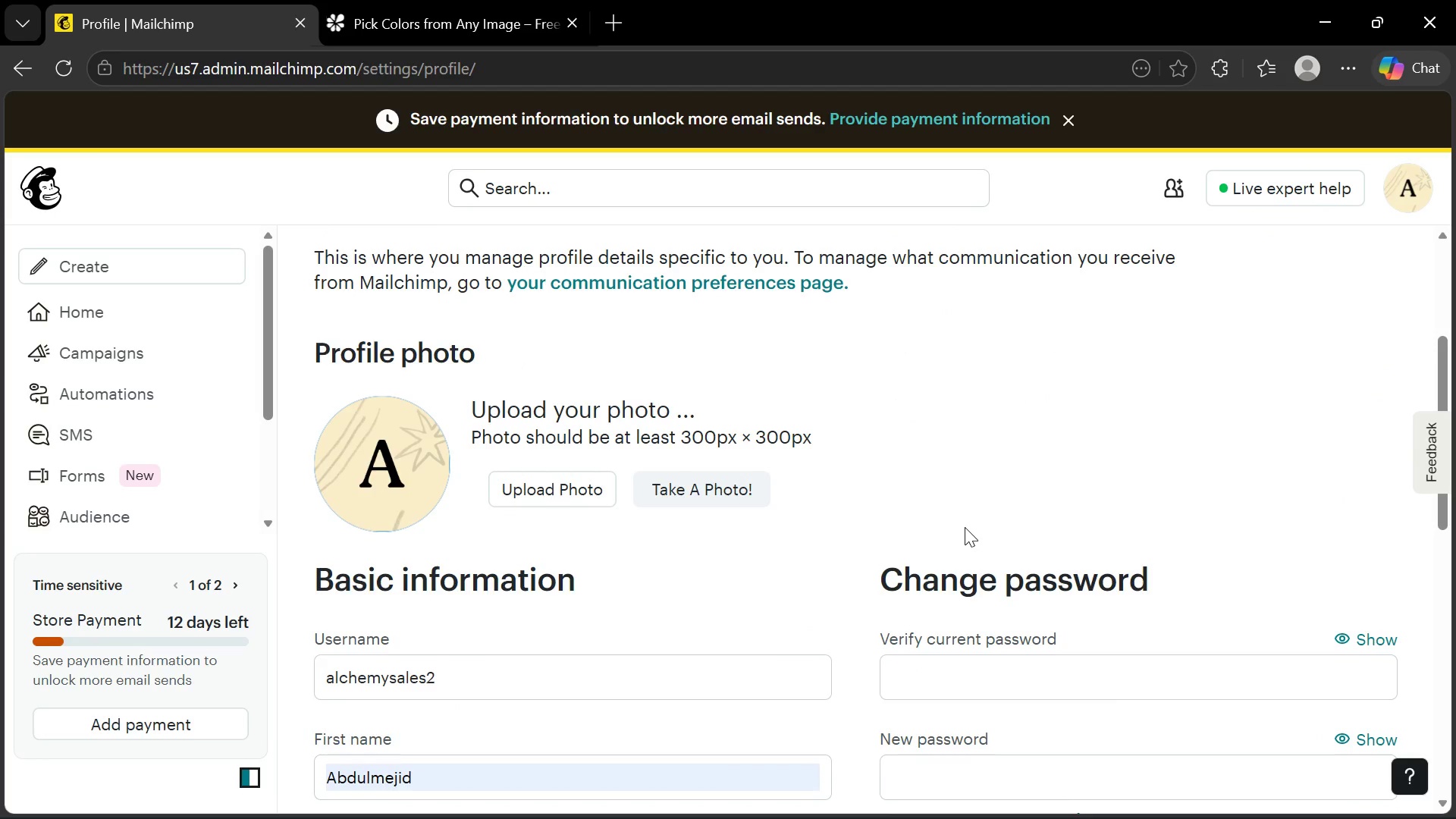 
scroll: coordinate [965, 527], scroll_direction: up, amount: 3.0
 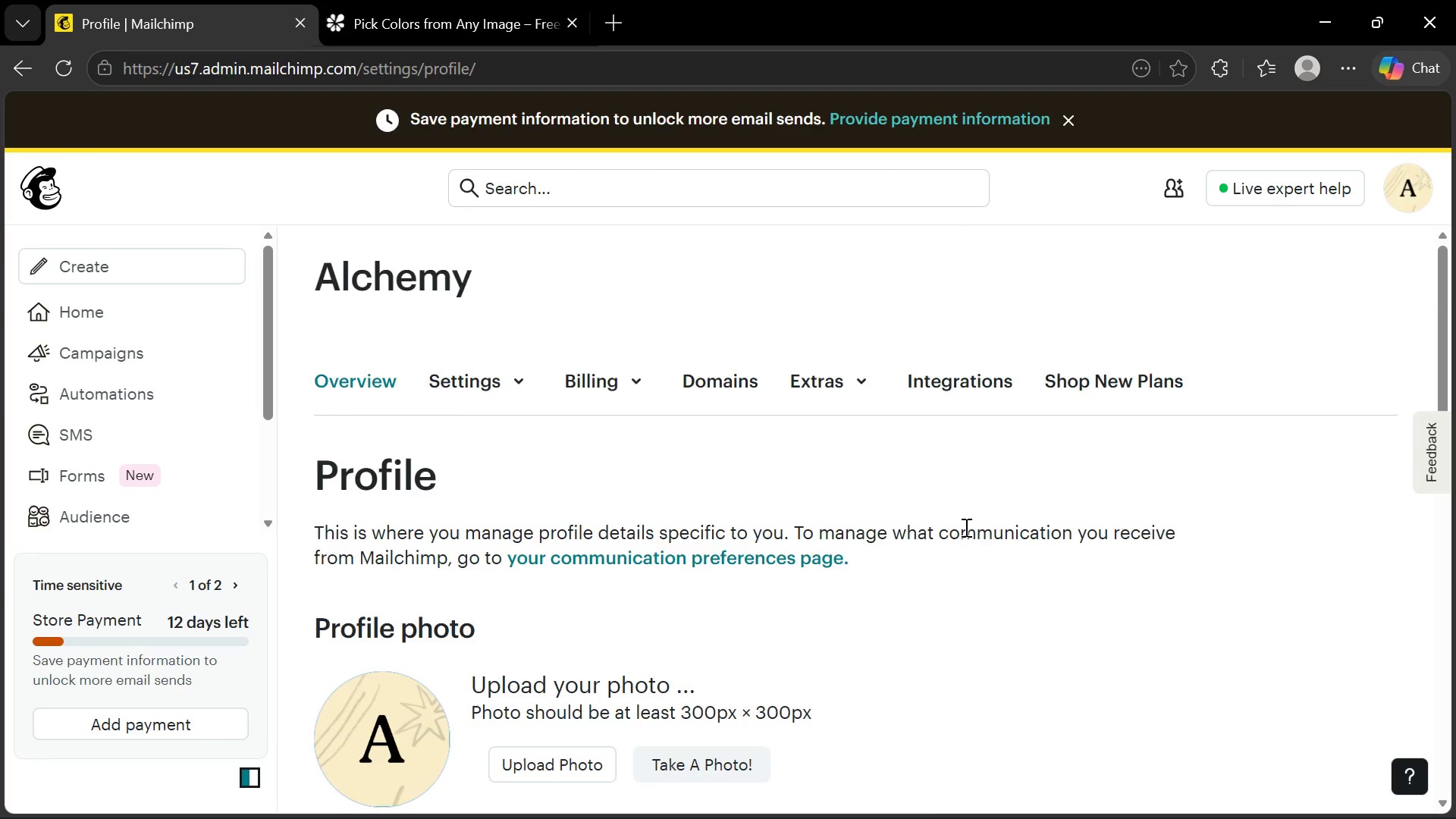 
scroll: coordinate [739, 645], scroll_direction: down, amount: 14.0
 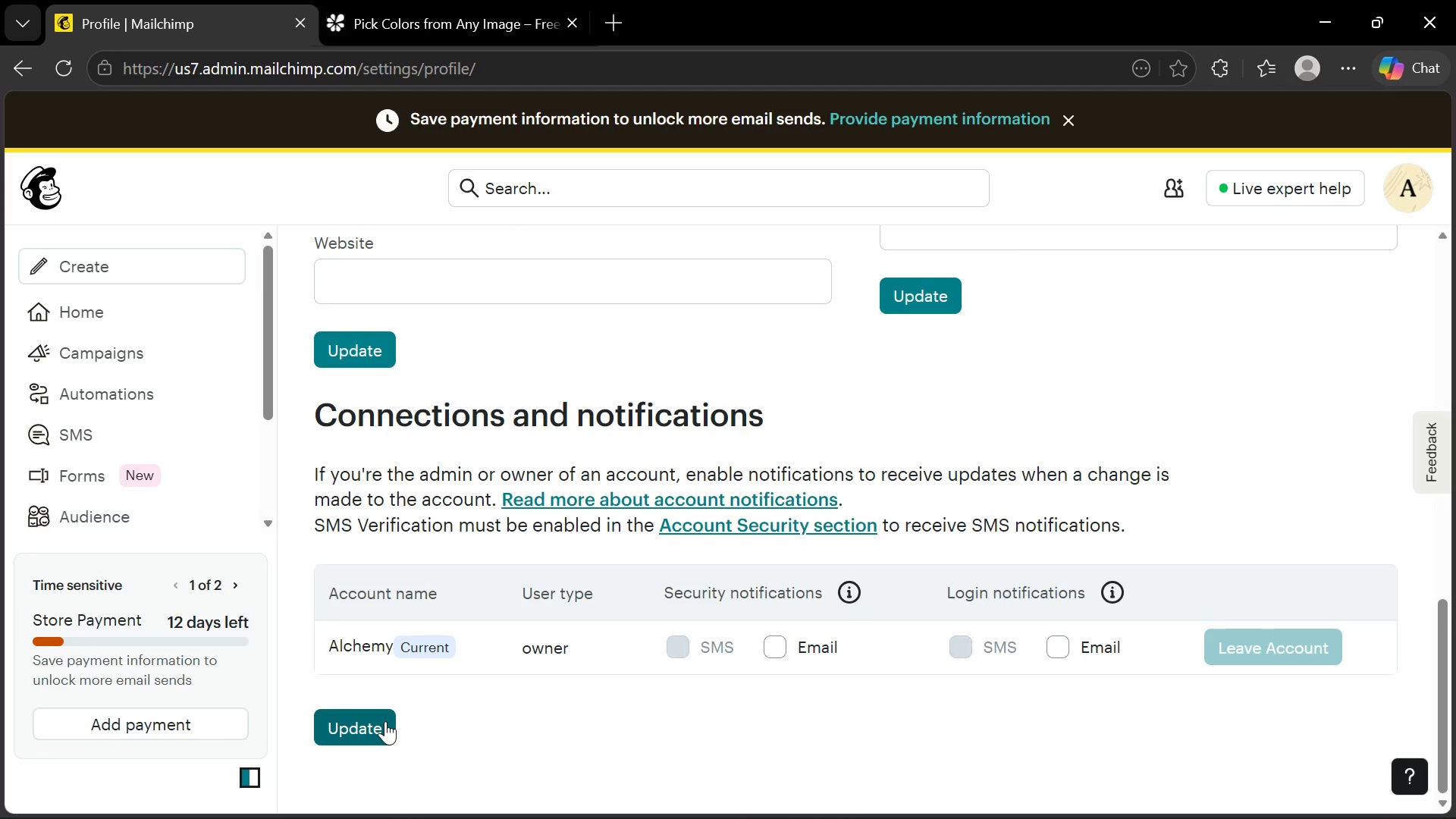 
scroll: coordinate [541, 613], scroll_direction: up, amount: 5.0
 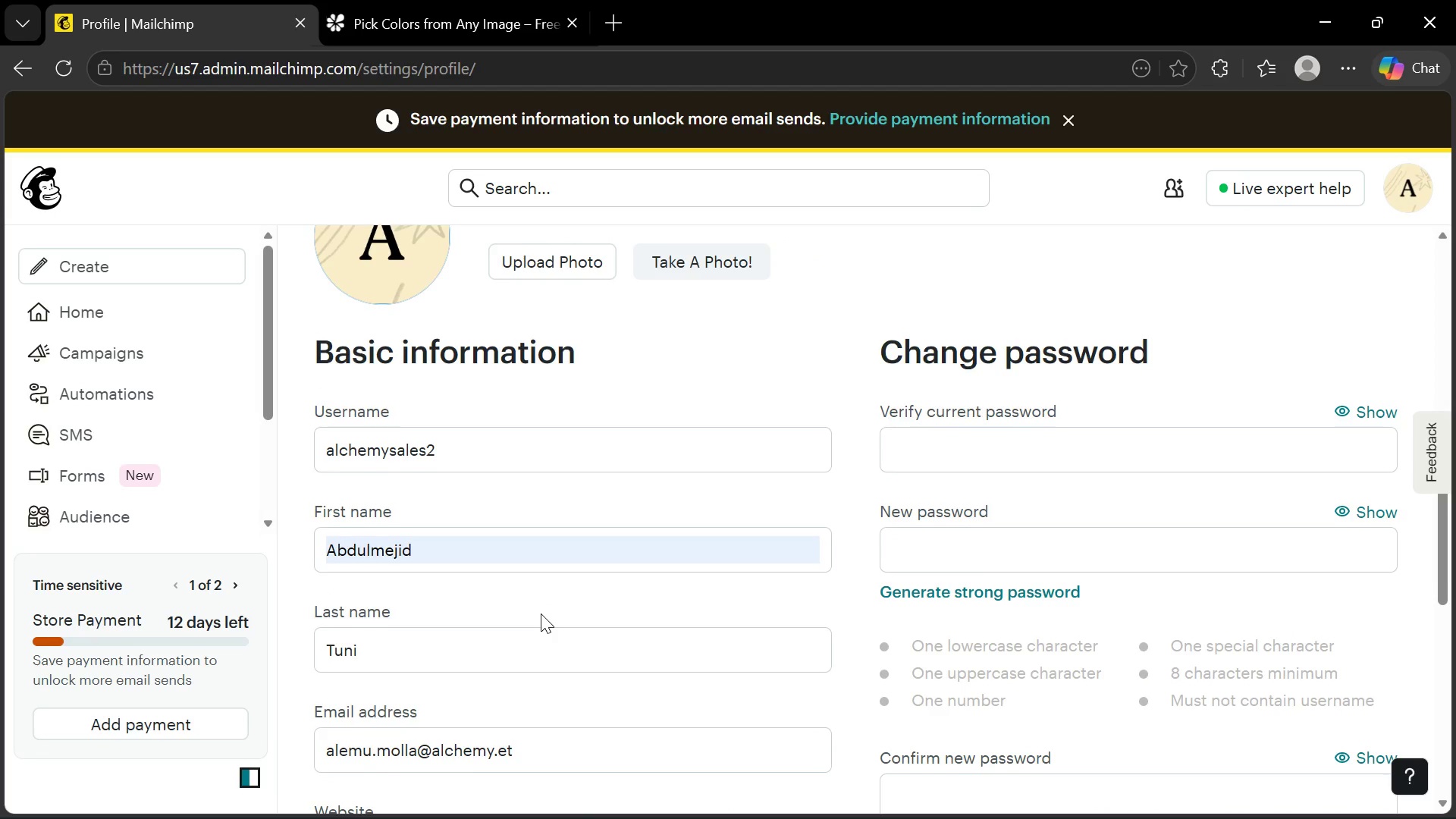 
scroll: coordinate [541, 613], scroll_direction: down, amount: 4.0
 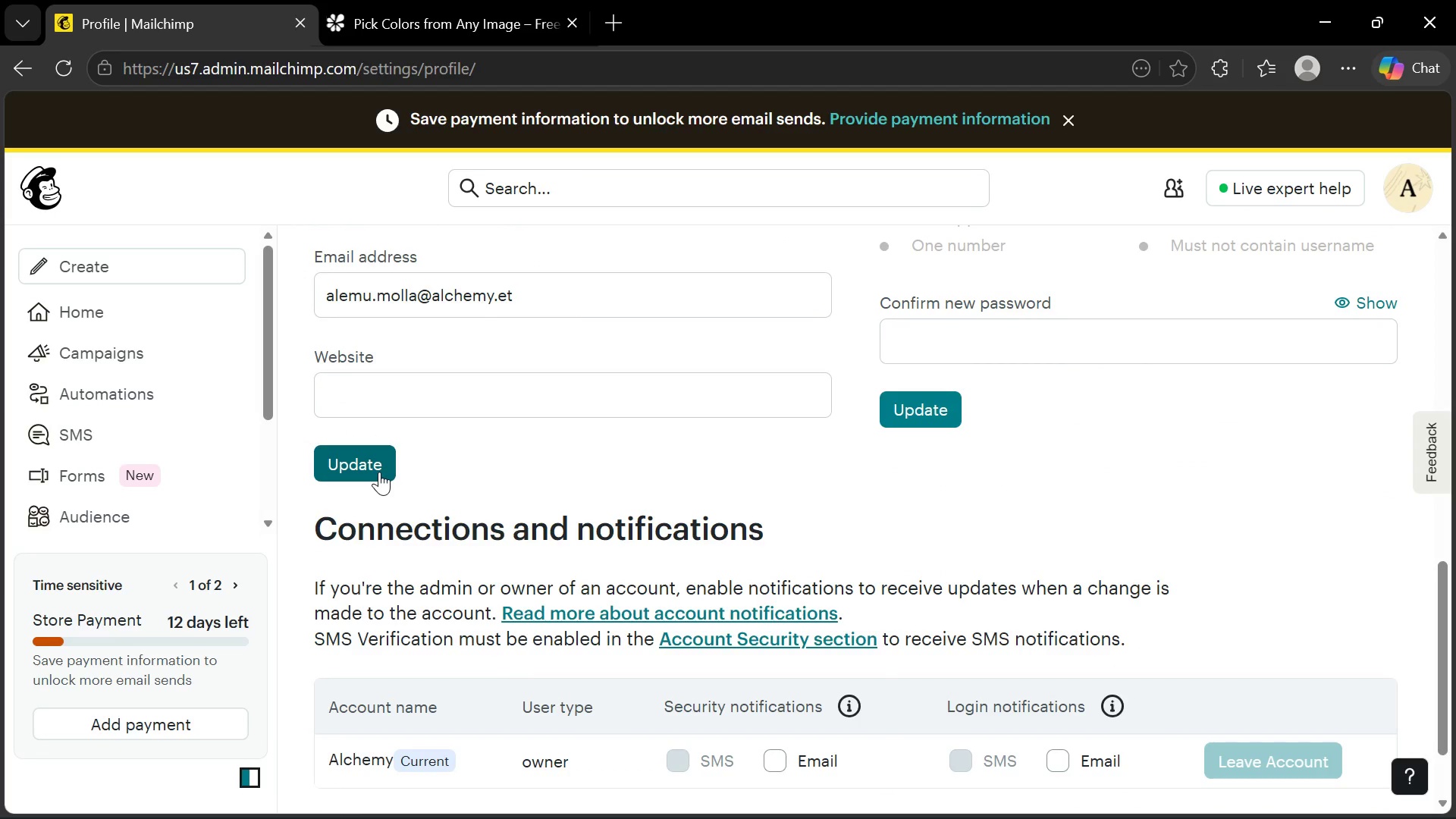 
left_click([379, 472])
 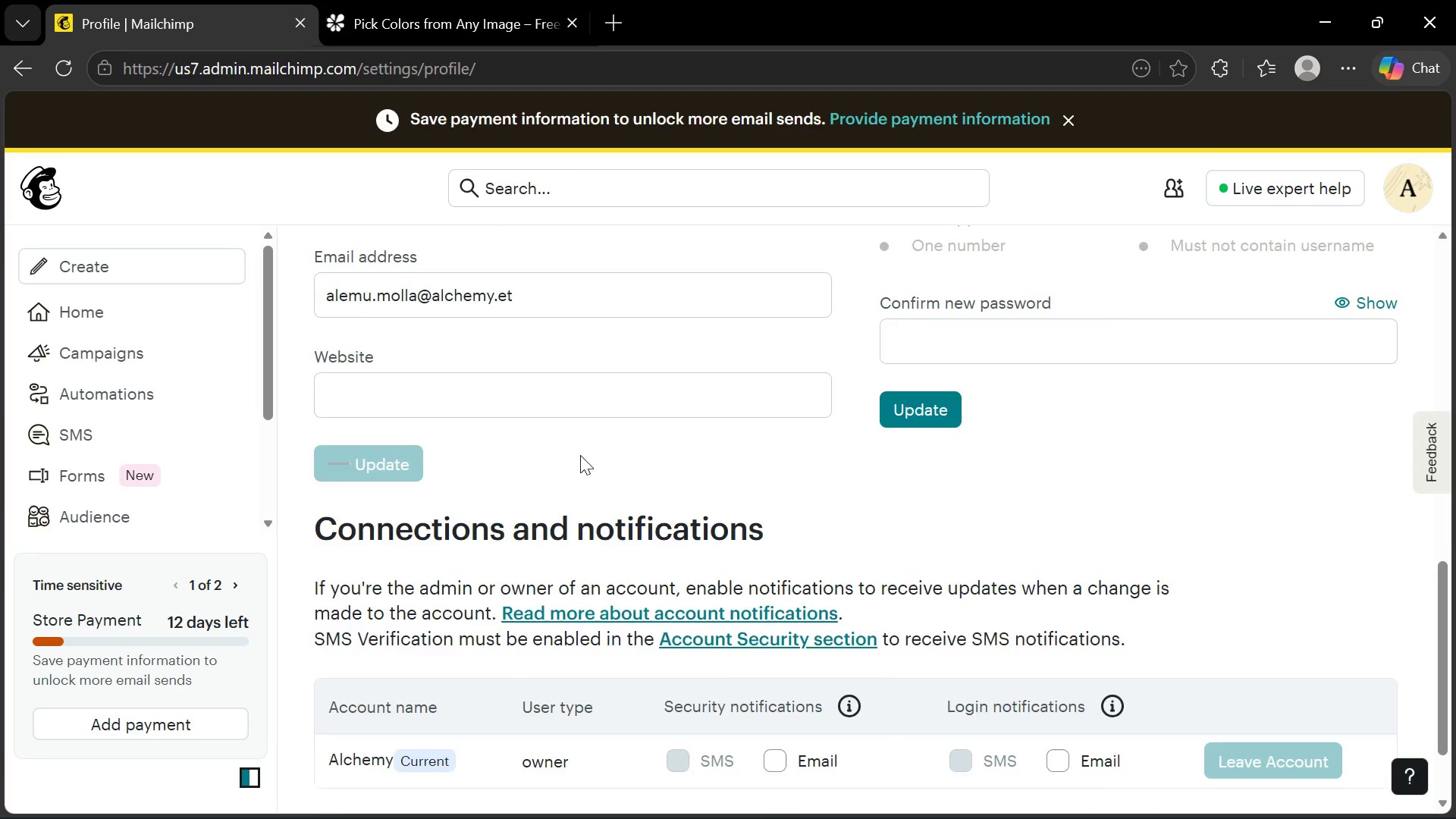 
scroll: coordinate [580, 455], scroll_direction: up, amount: 3.0
 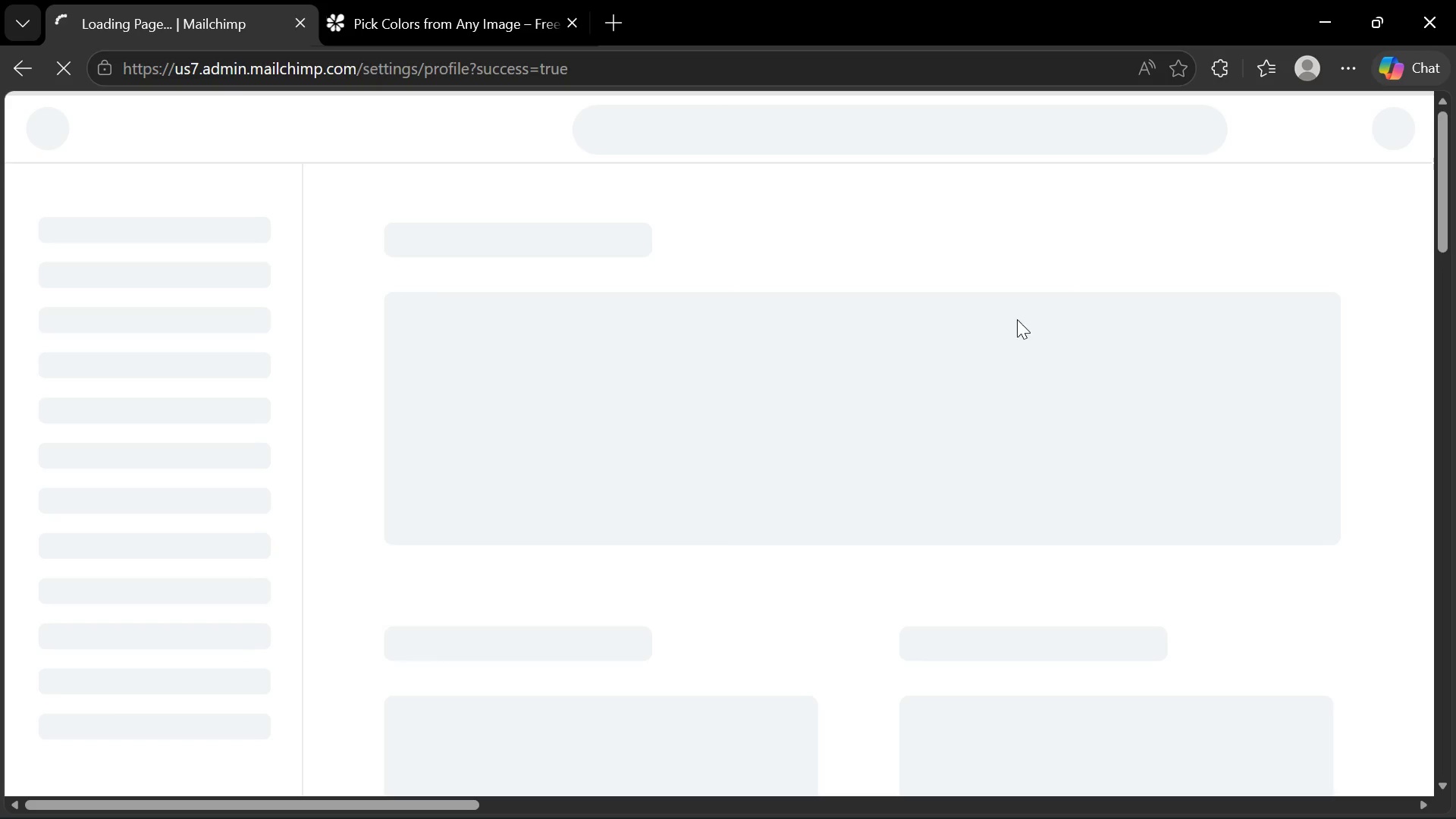 
mouse_move([750, 308])
 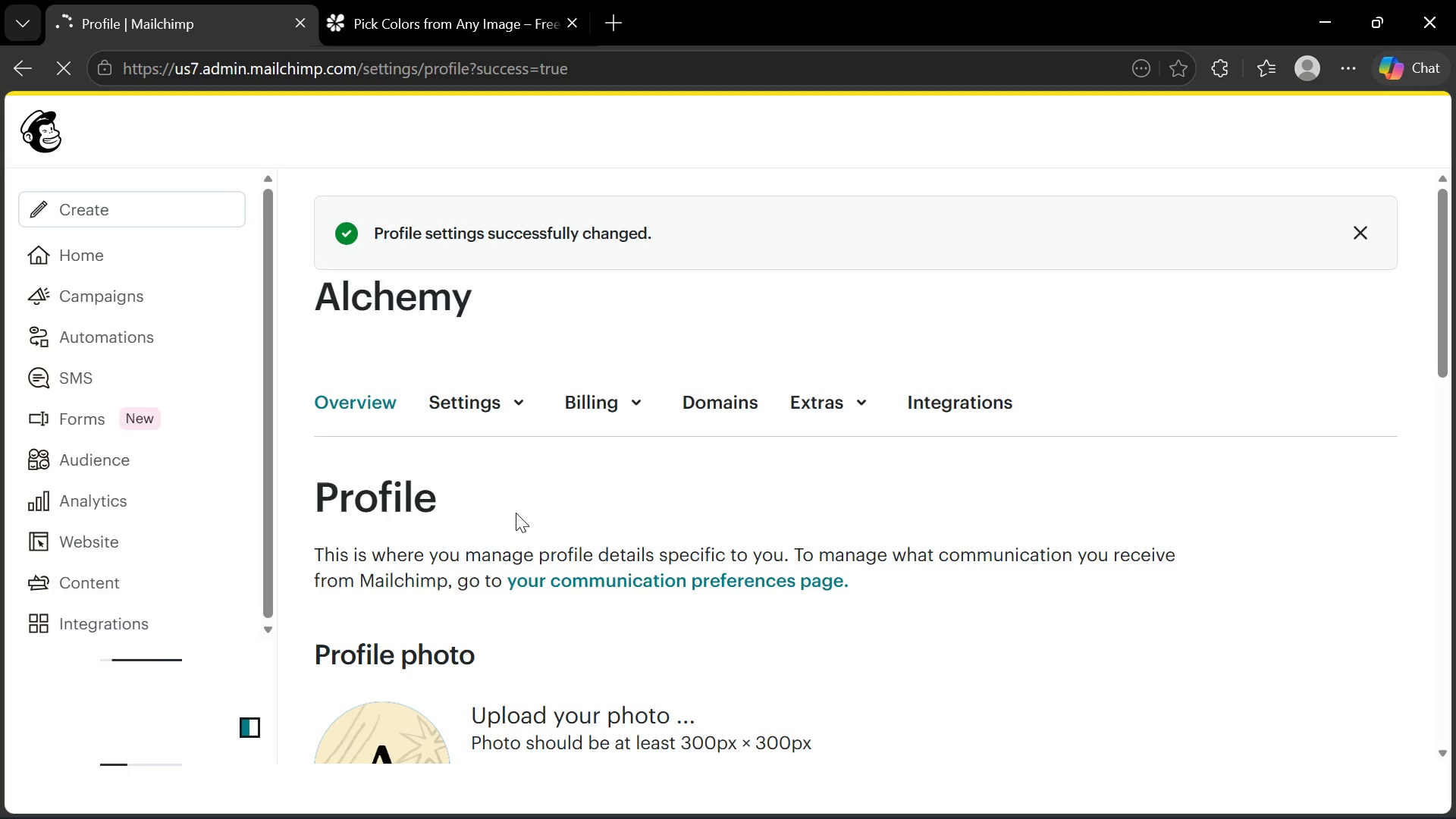 
scroll: coordinate [617, 494], scroll_direction: down, amount: 15.0
 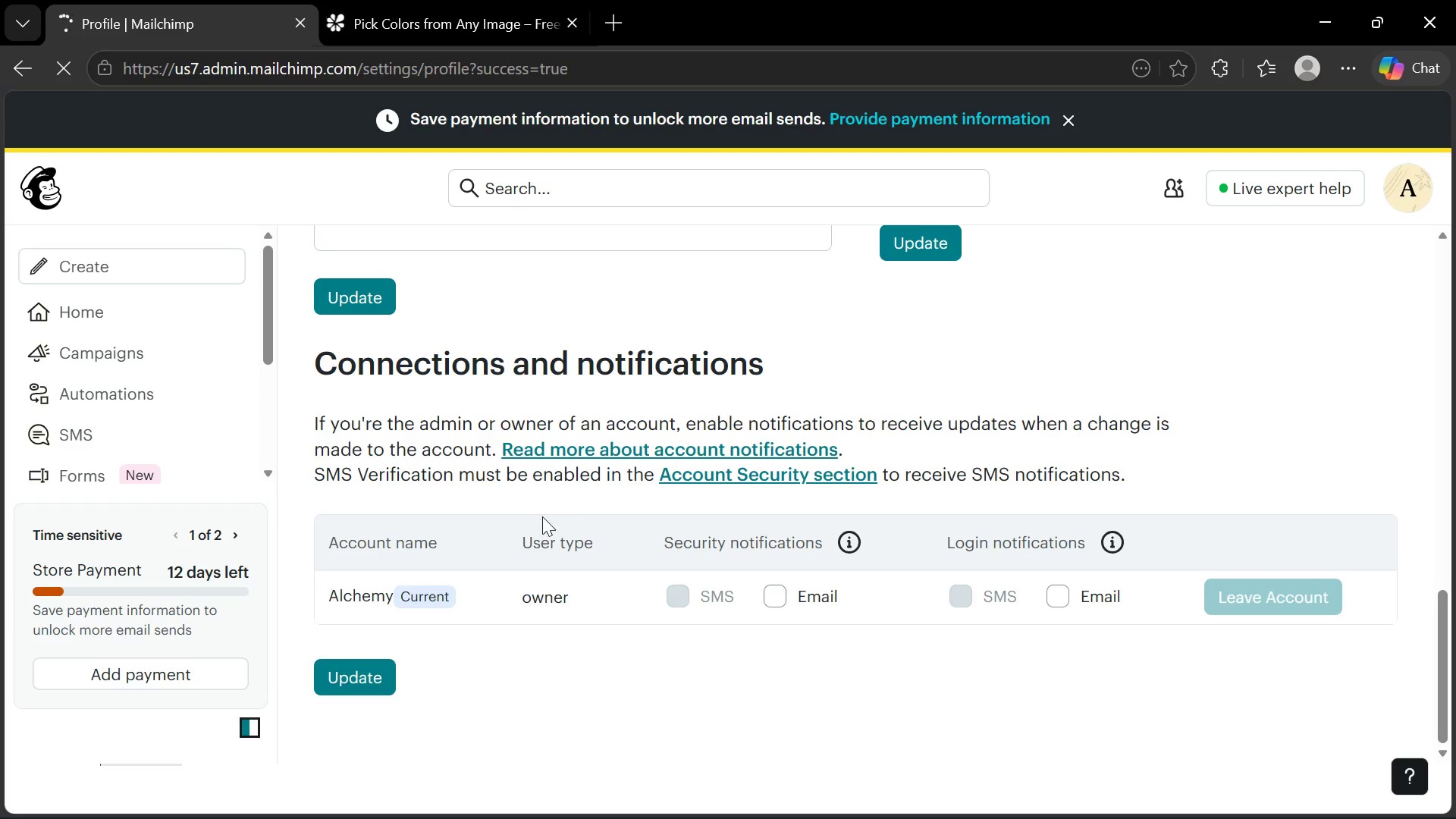 
scroll: coordinate [215, 283], scroll_direction: up, amount: 9.0
 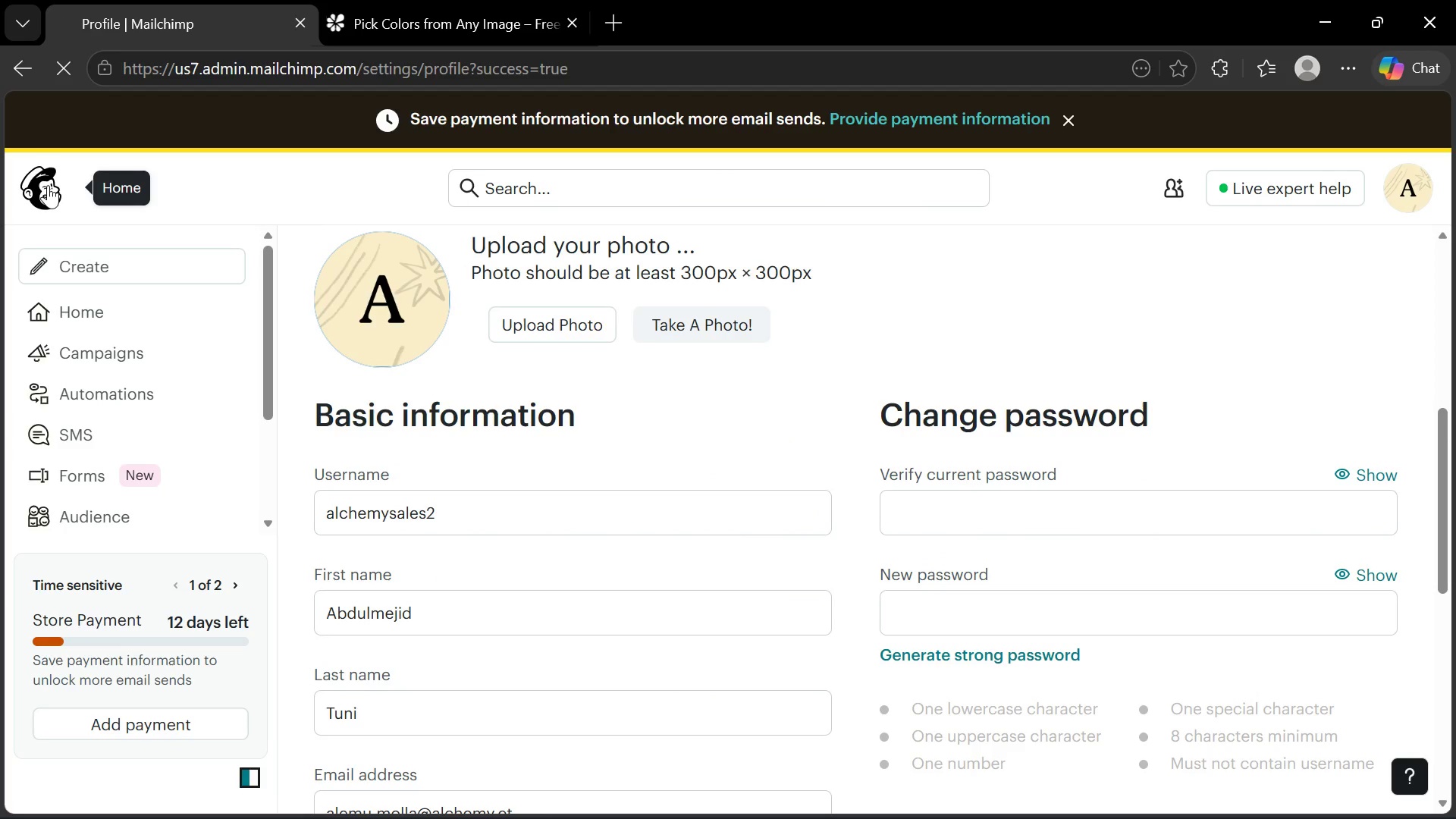 
left_click([43, 184])
 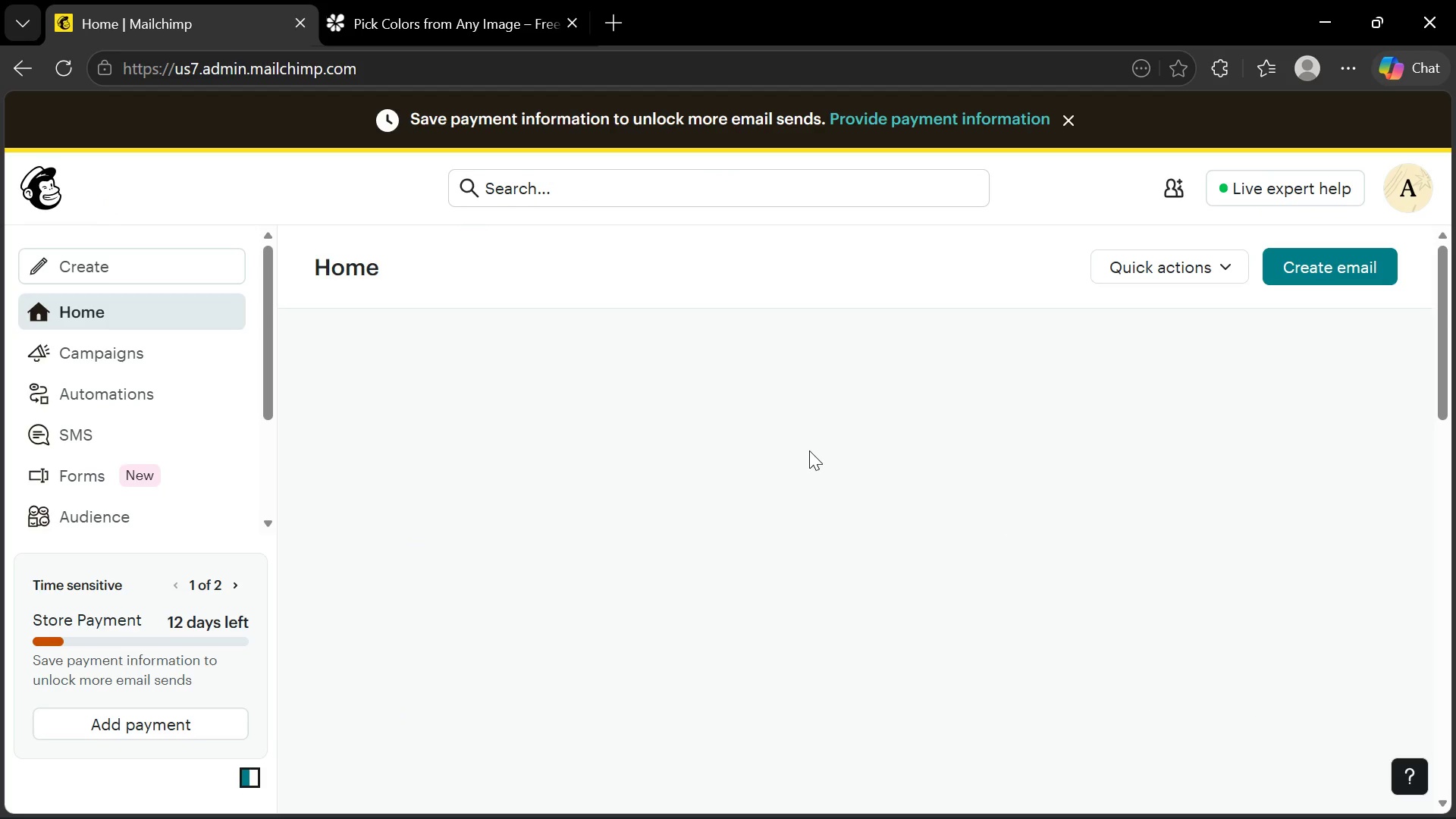 
wait(11.48)
 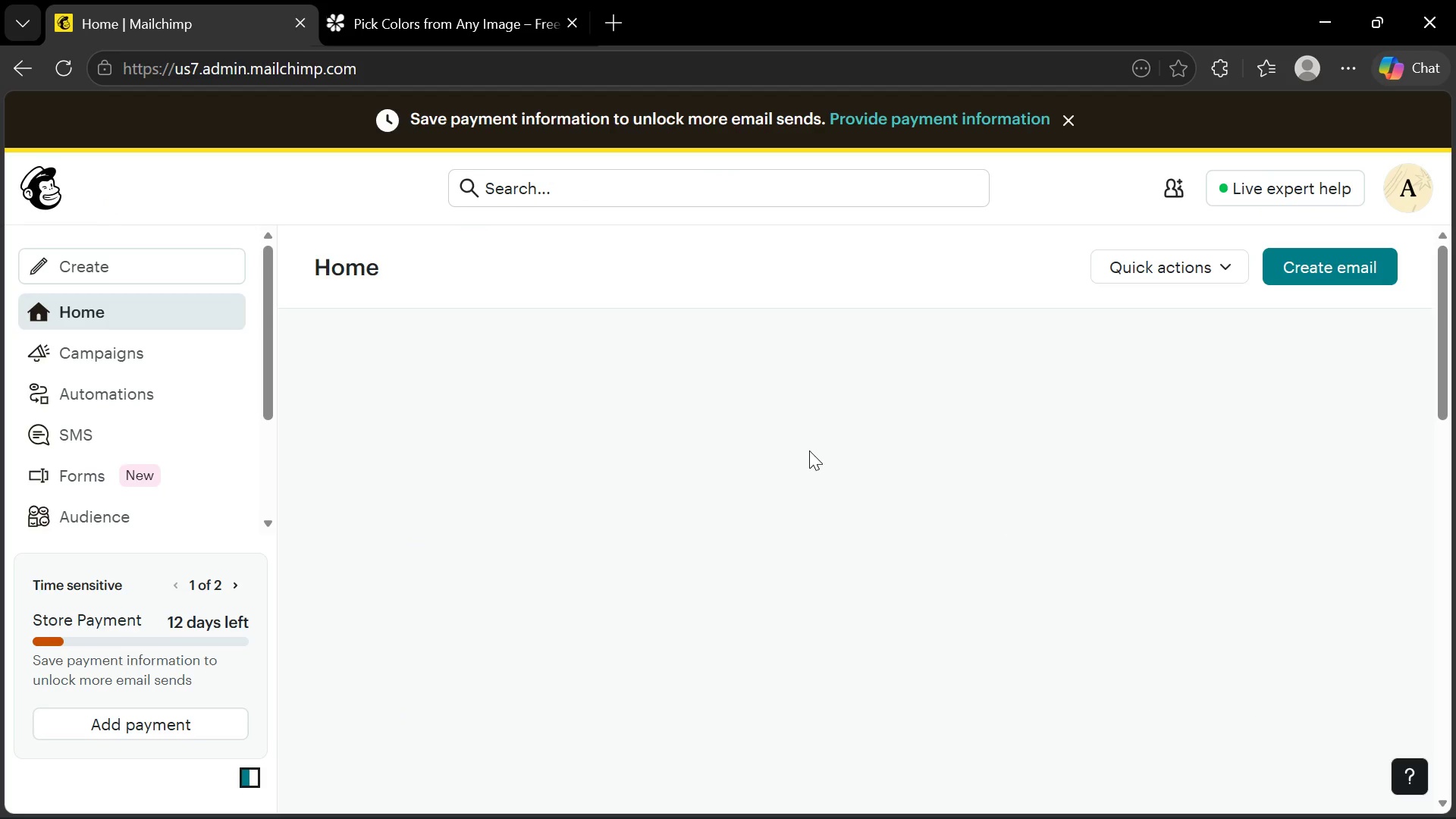 
left_click([119, 362])
 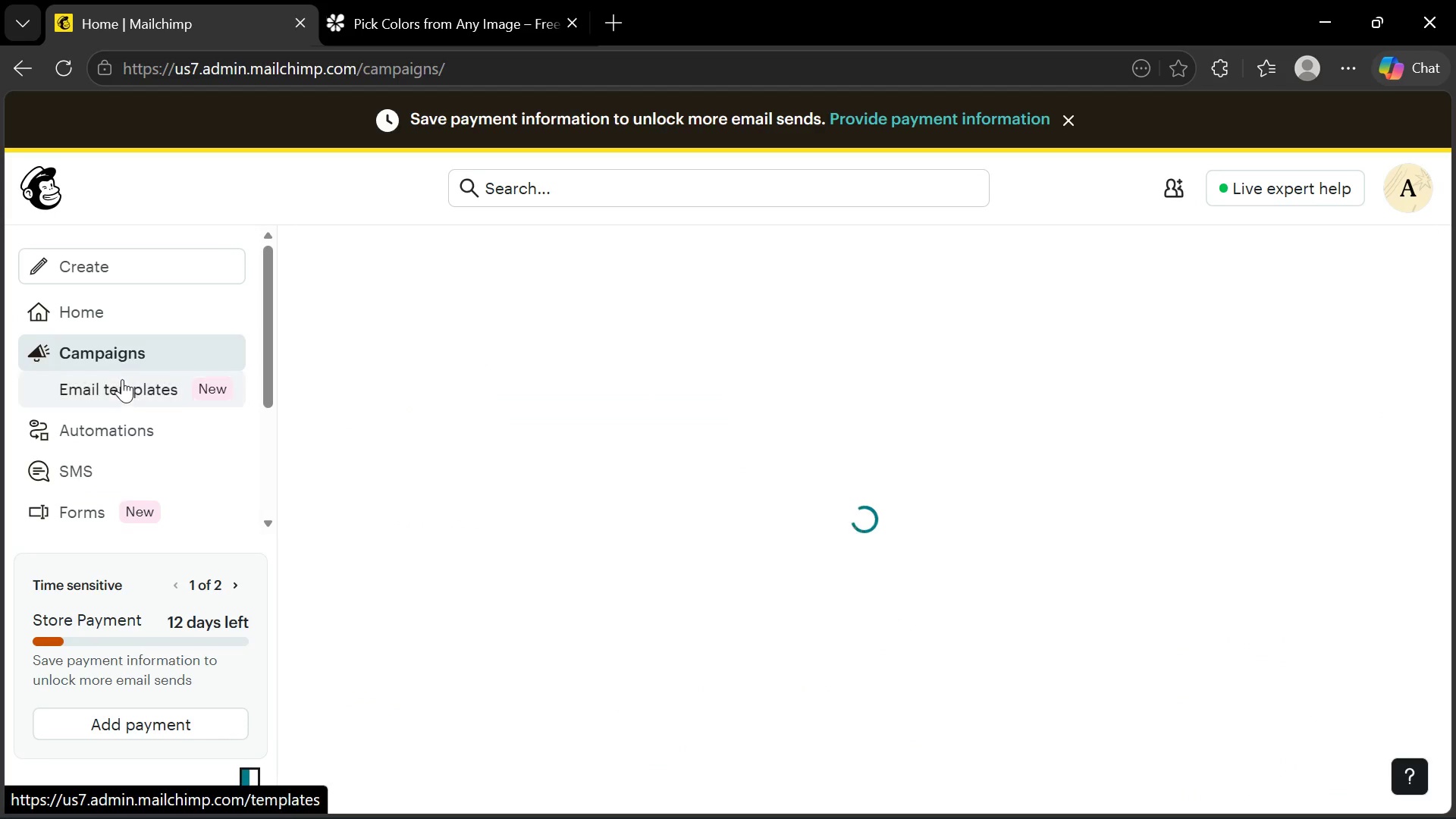 
left_click([122, 382])
 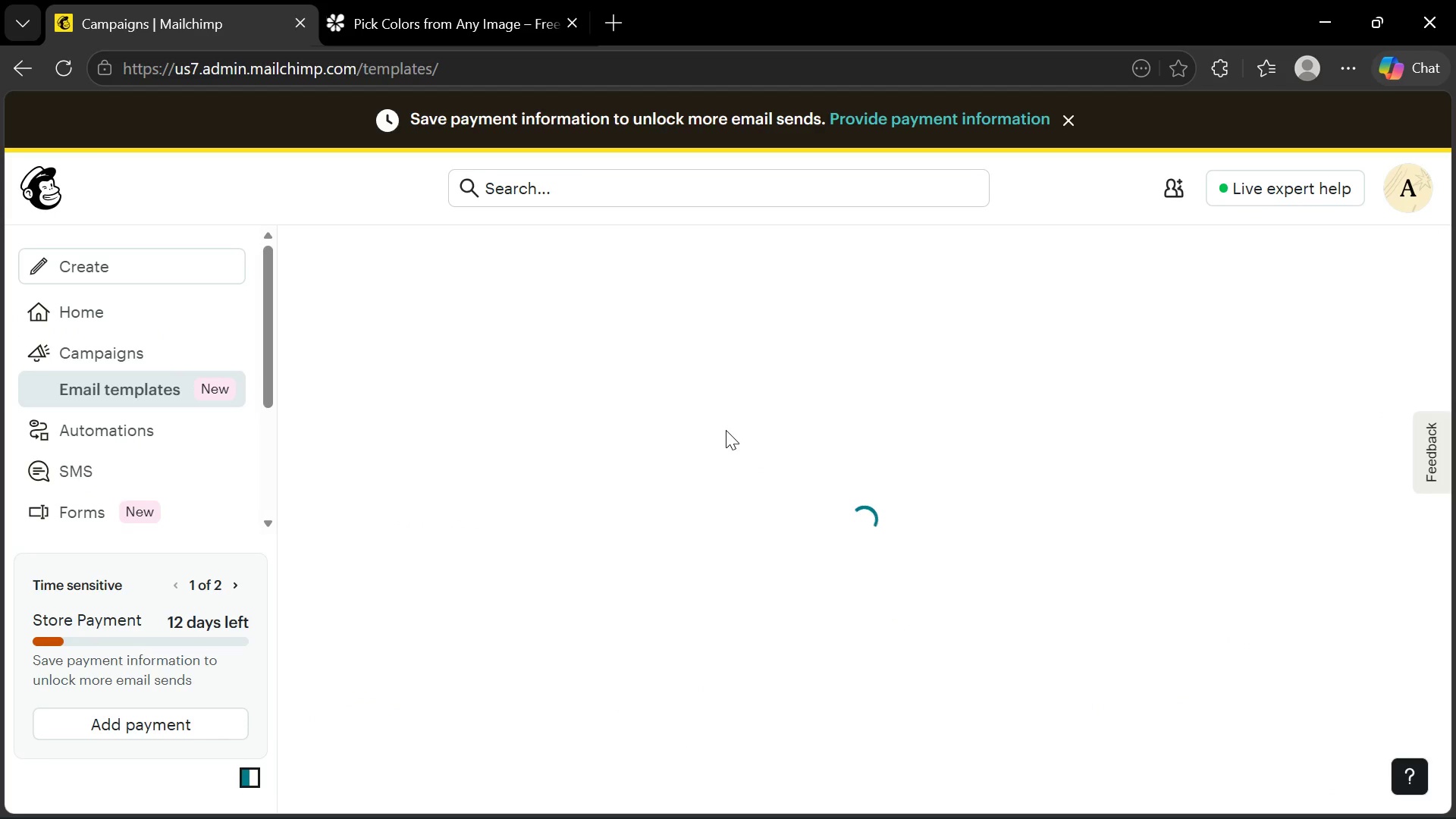 
wait(7.01)
 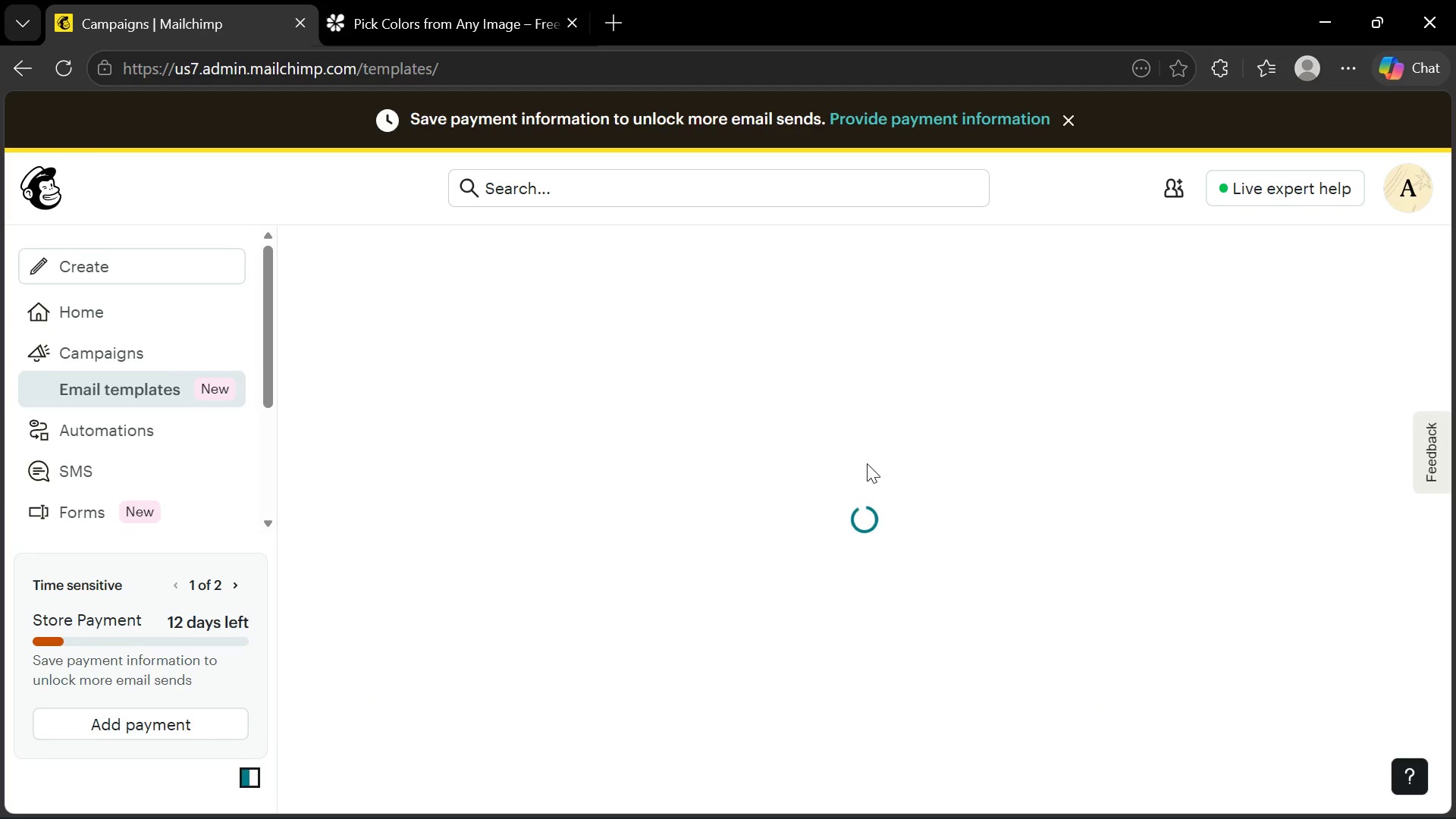 
scroll: coordinate [692, 489], scroll_direction: down, amount: 1.0
 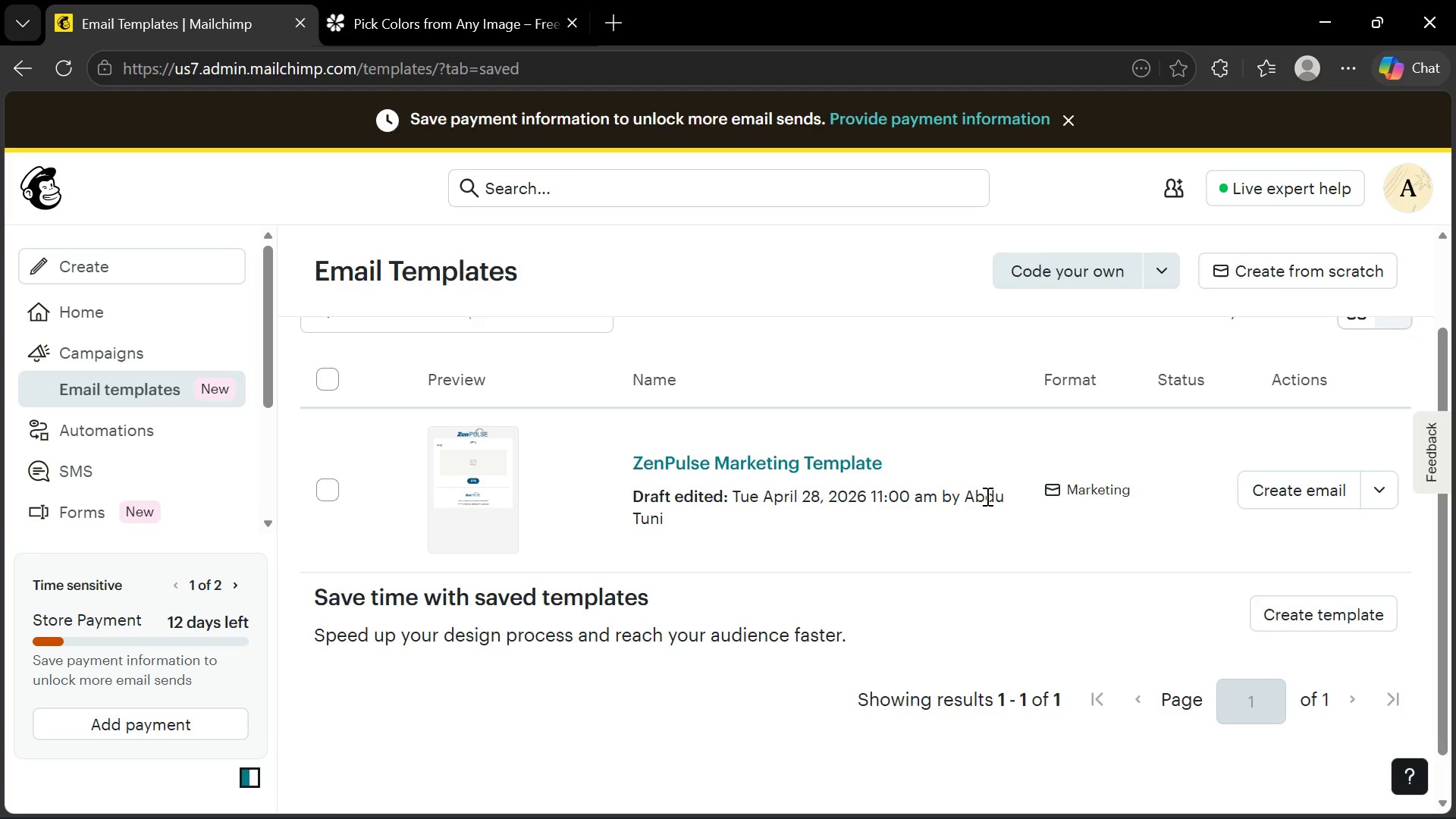 
double_click([986, 496])
 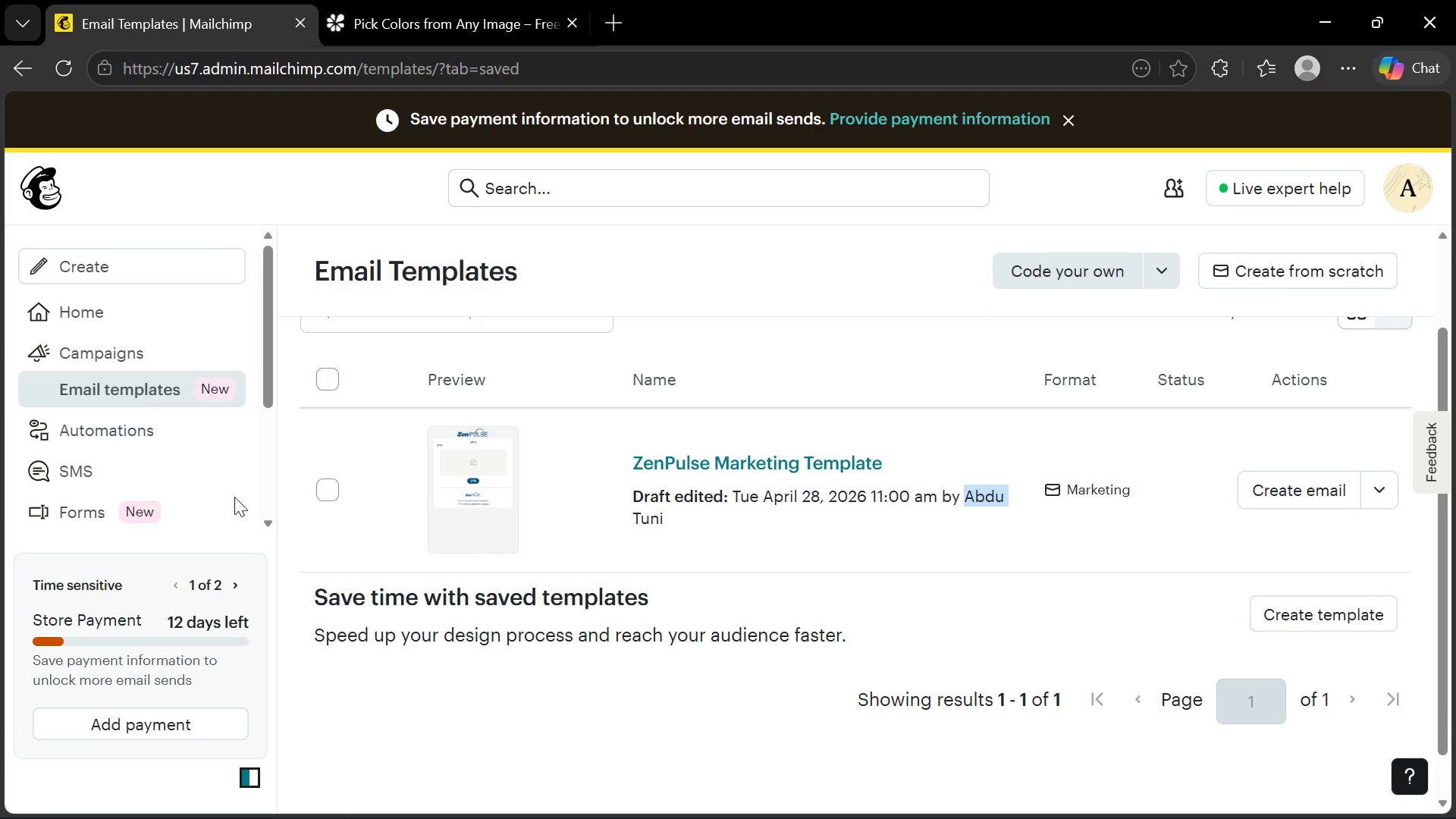 
scroll: coordinate [102, 440], scroll_direction: down, amount: 2.0
 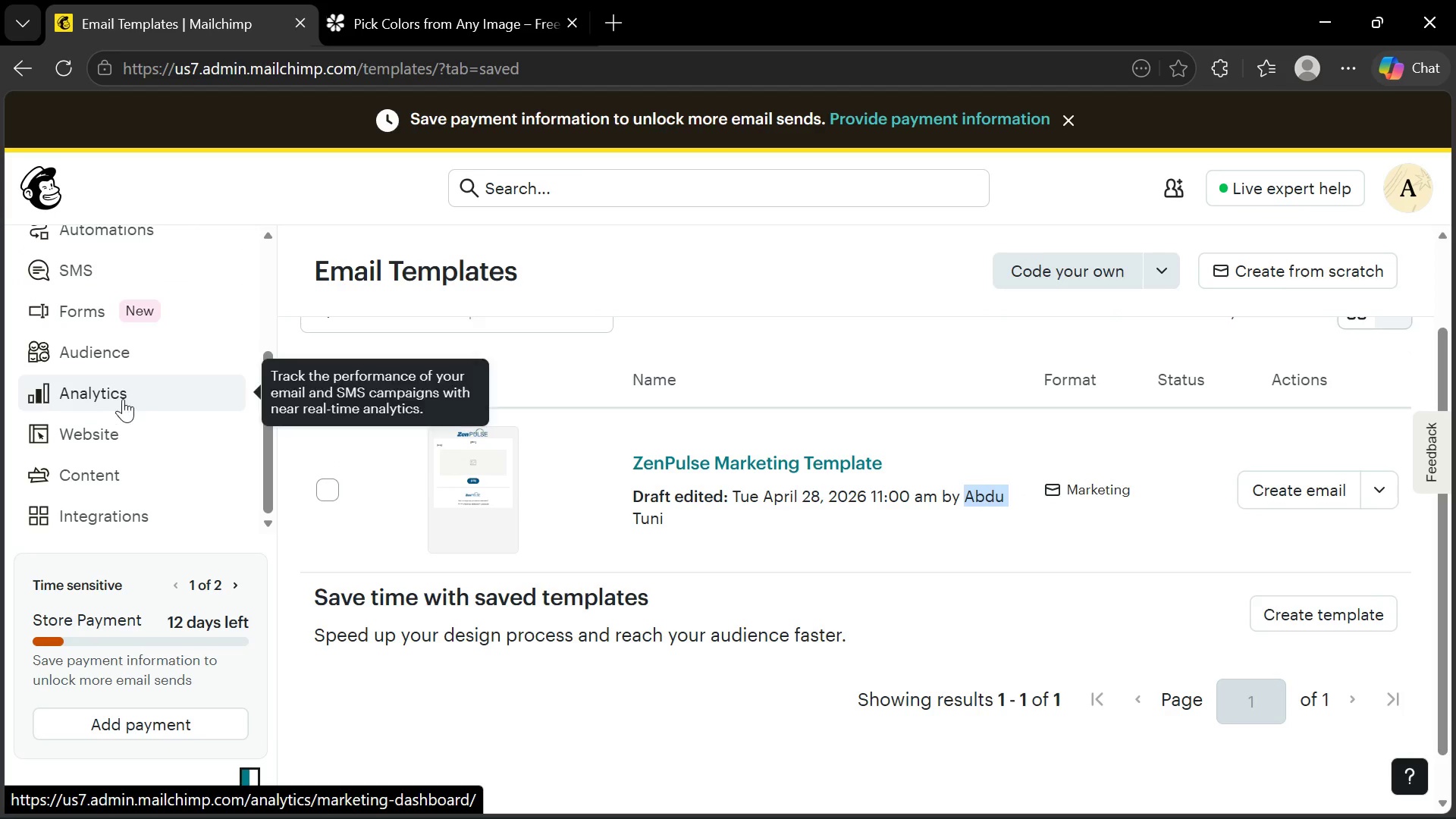 
mouse_move([127, 360])
 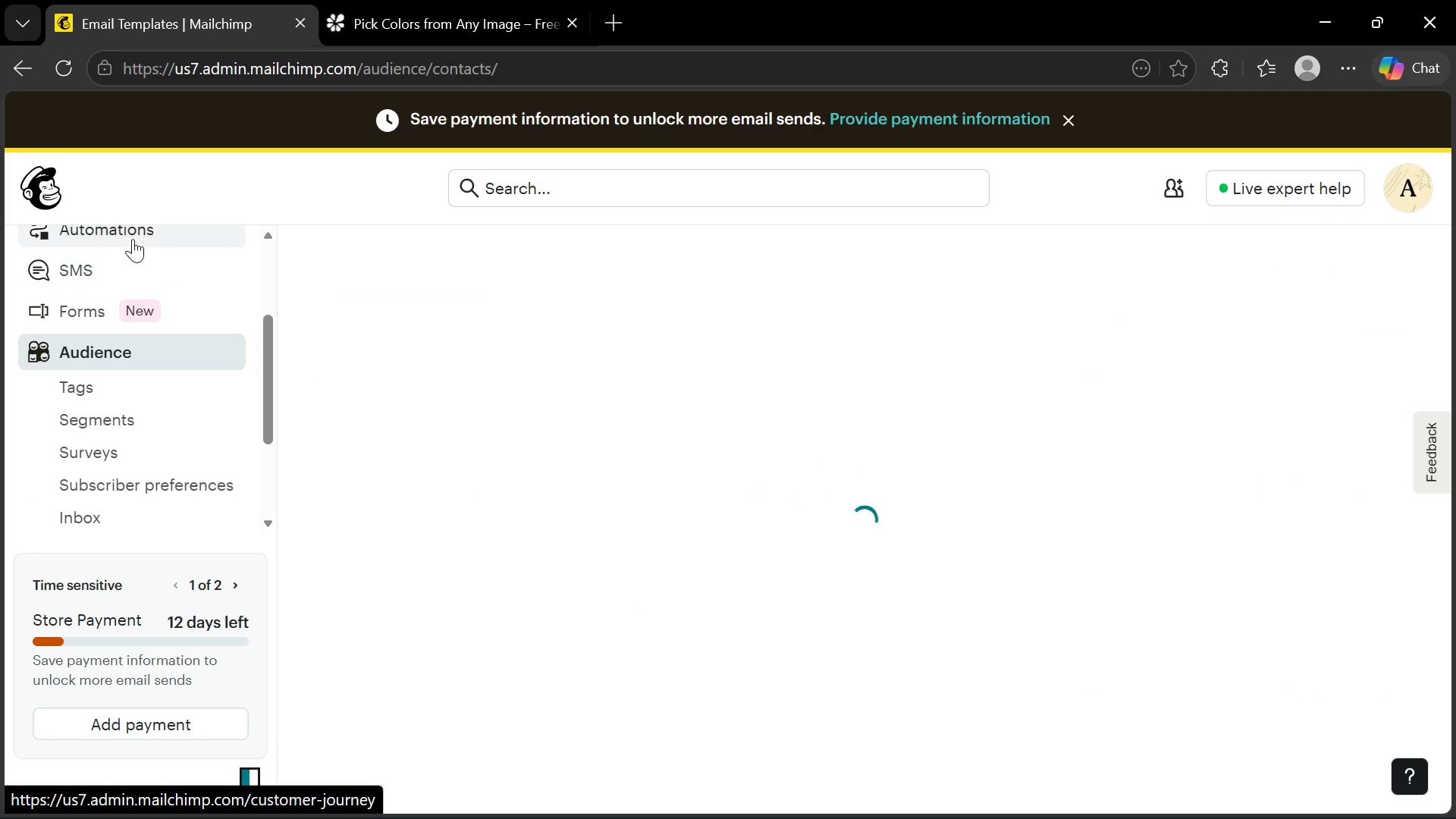 
scroll: coordinate [131, 240], scroll_direction: up, amount: 1.0
 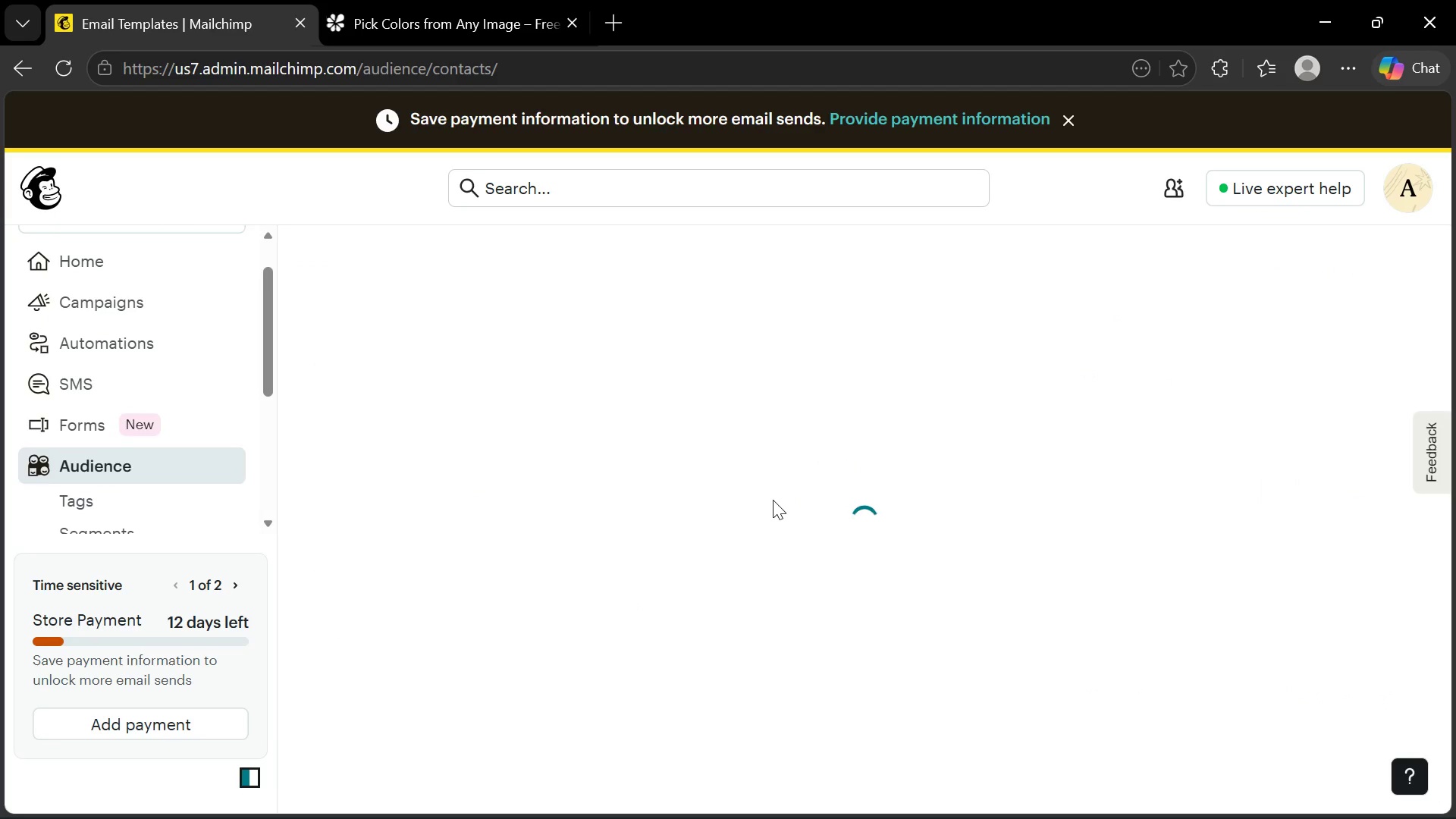 
scroll: coordinate [774, 504], scroll_direction: down, amount: 1.0
 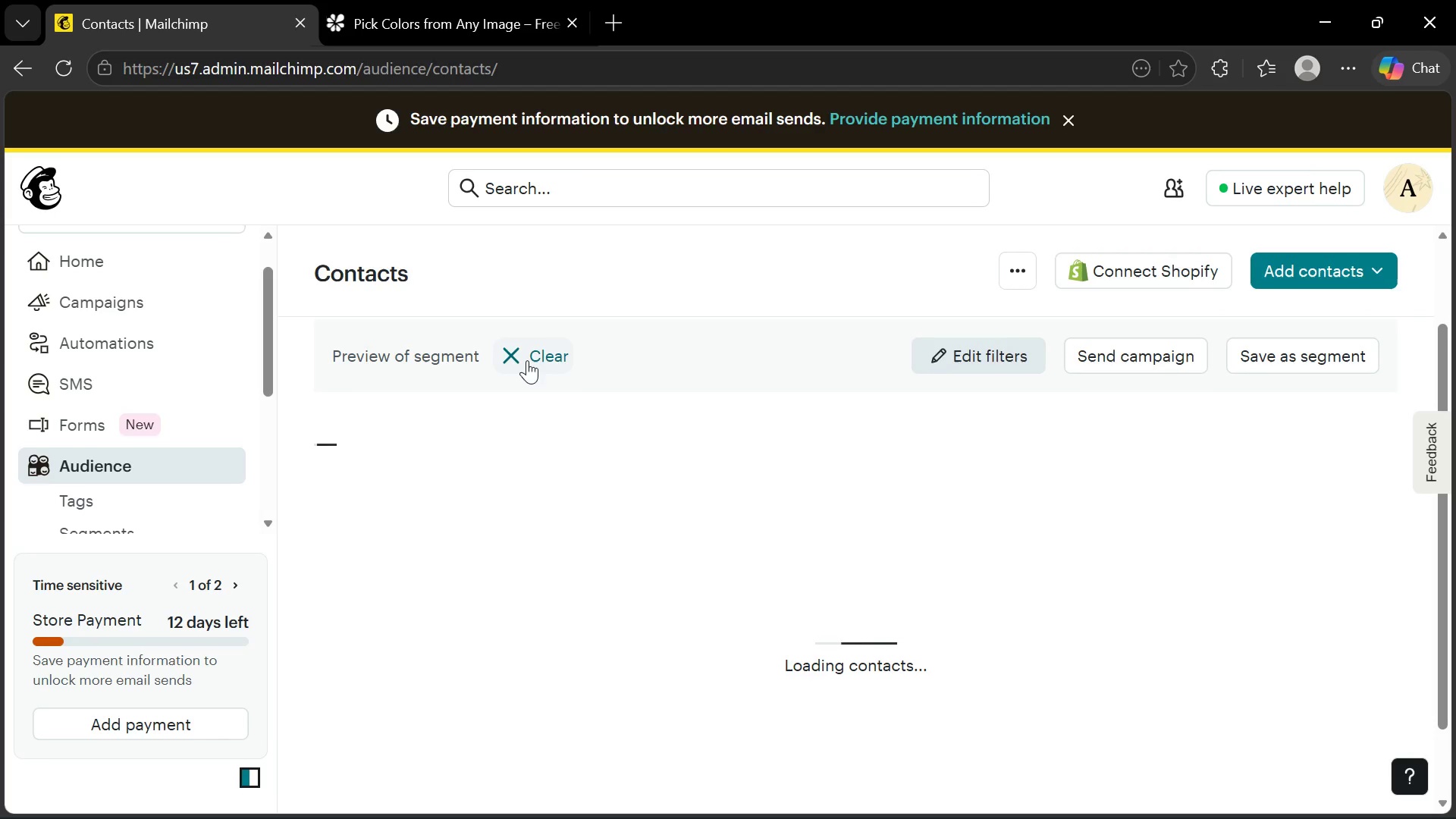 
scroll: coordinate [741, 539], scroll_direction: up, amount: 2.0
 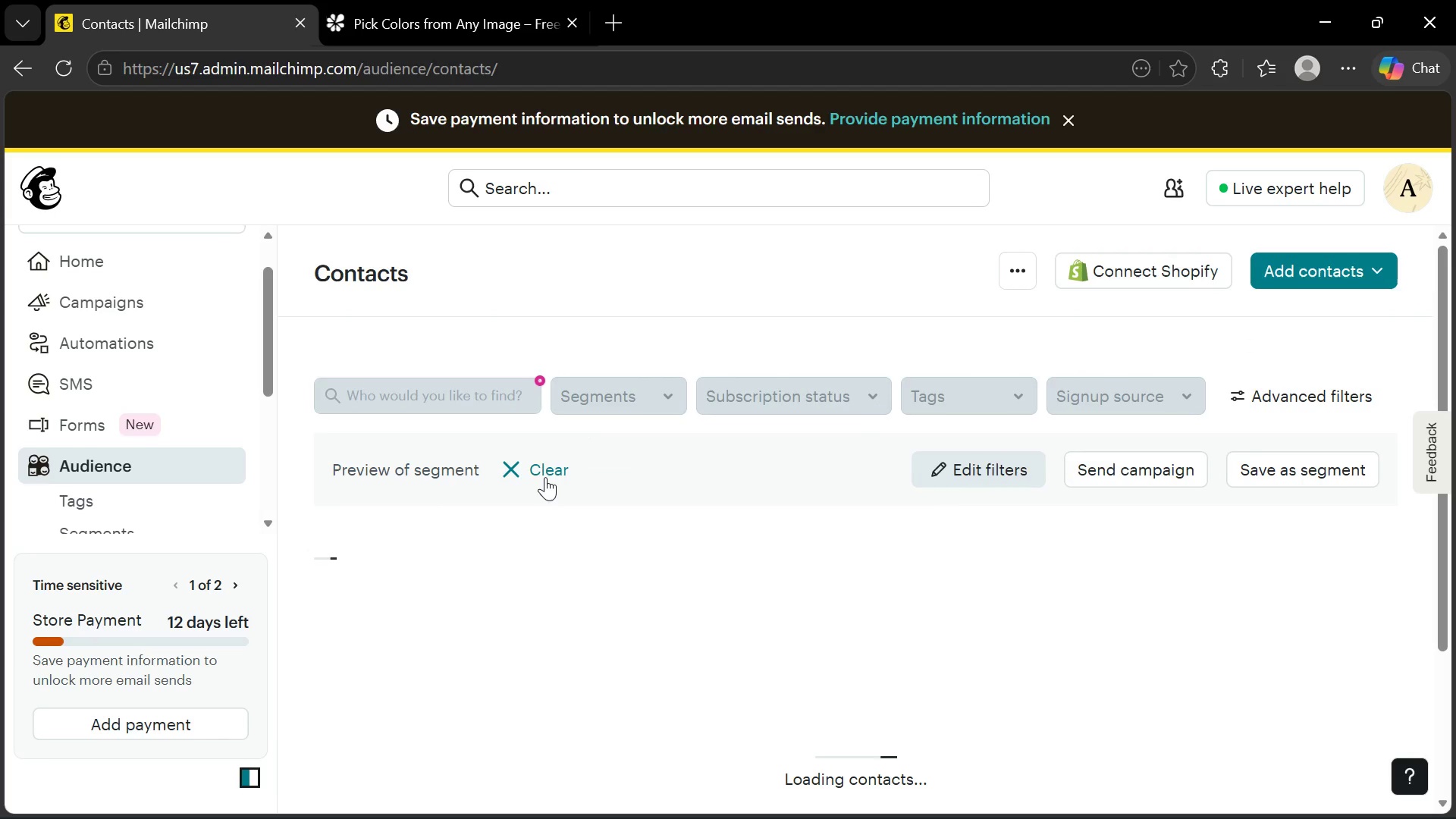 
left_click([542, 475])
 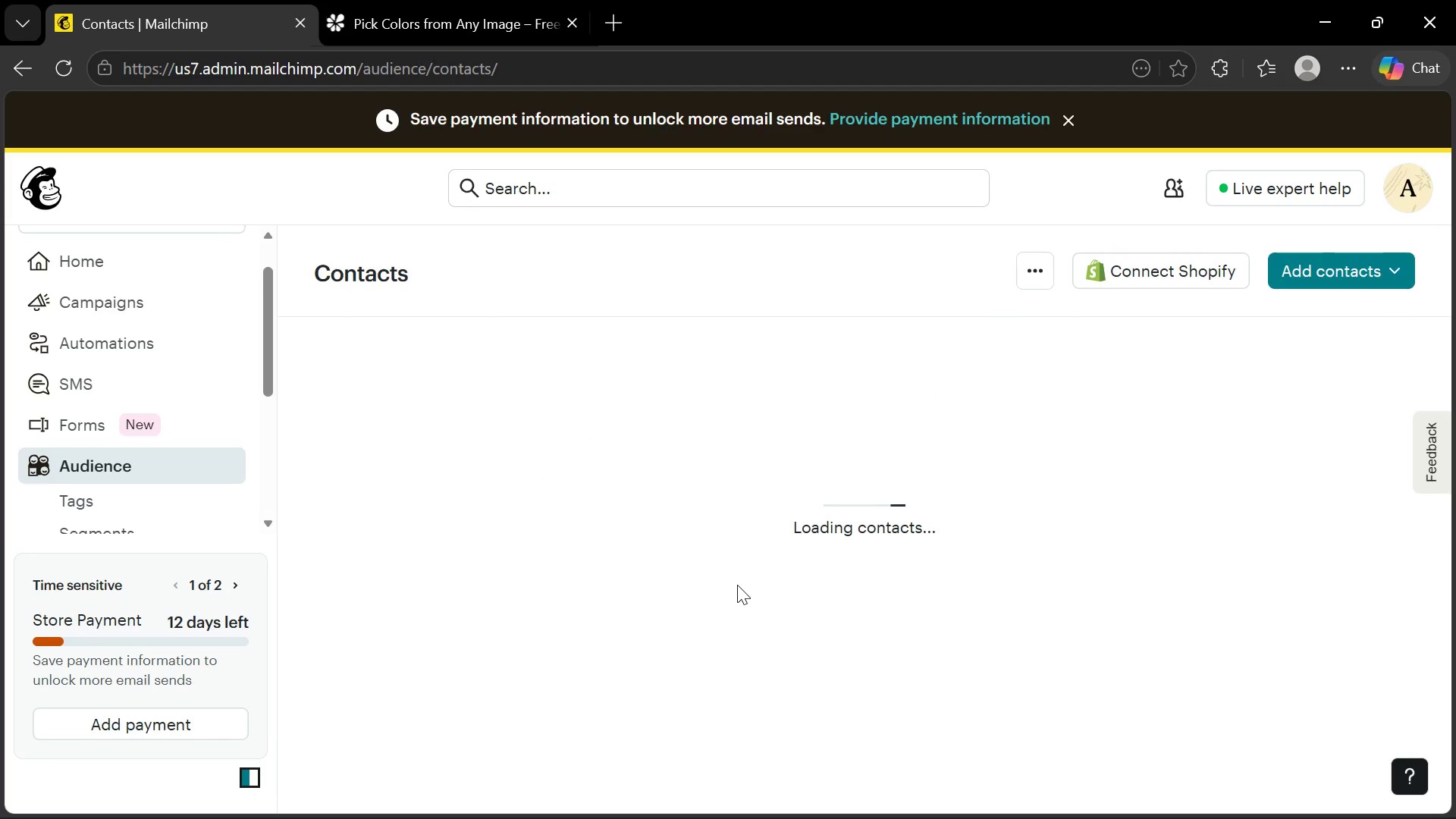 
scroll: coordinate [737, 584], scroll_direction: up, amount: 2.0
 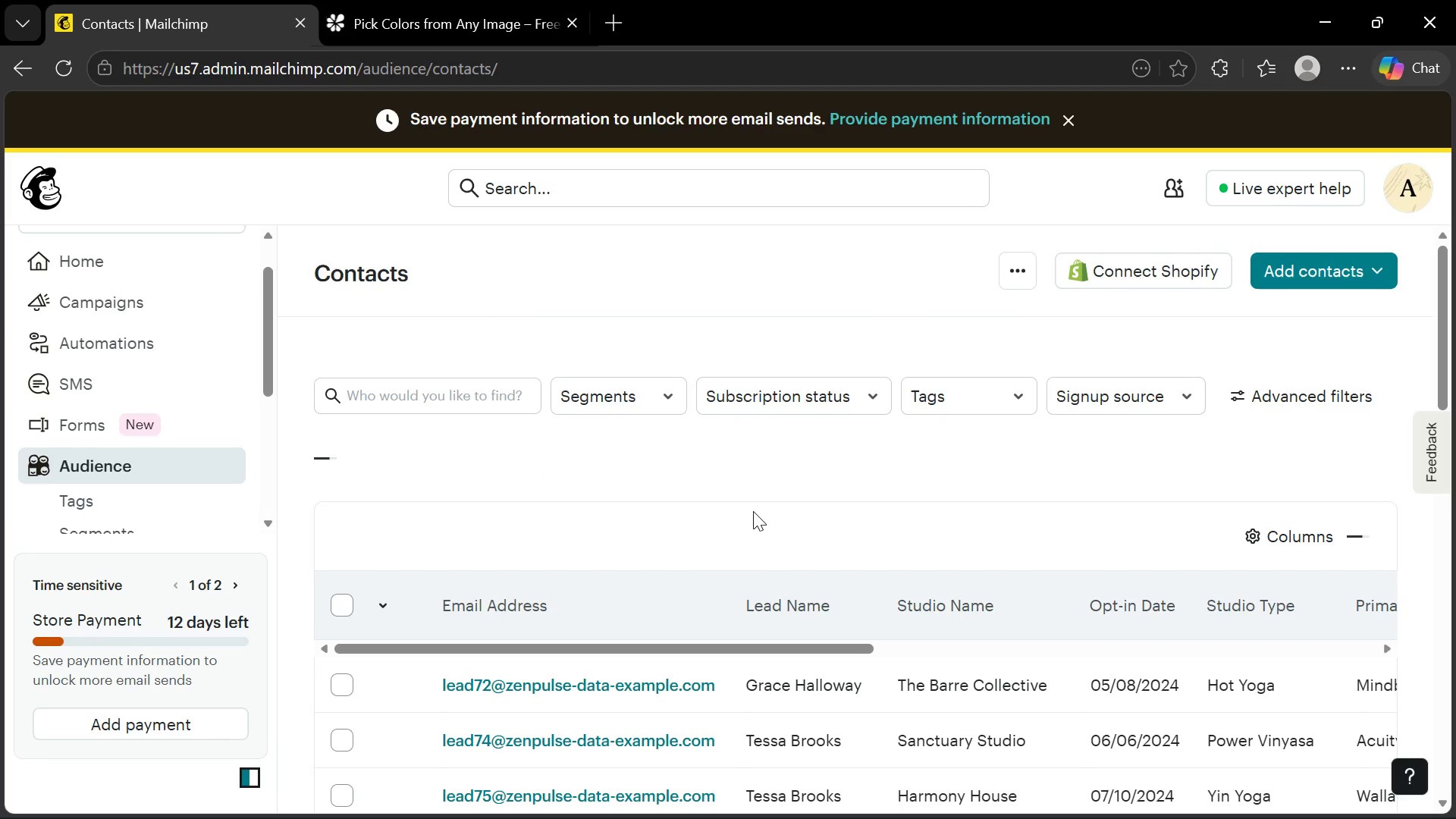 
scroll: coordinate [902, 541], scroll_direction: down, amount: 4.0
 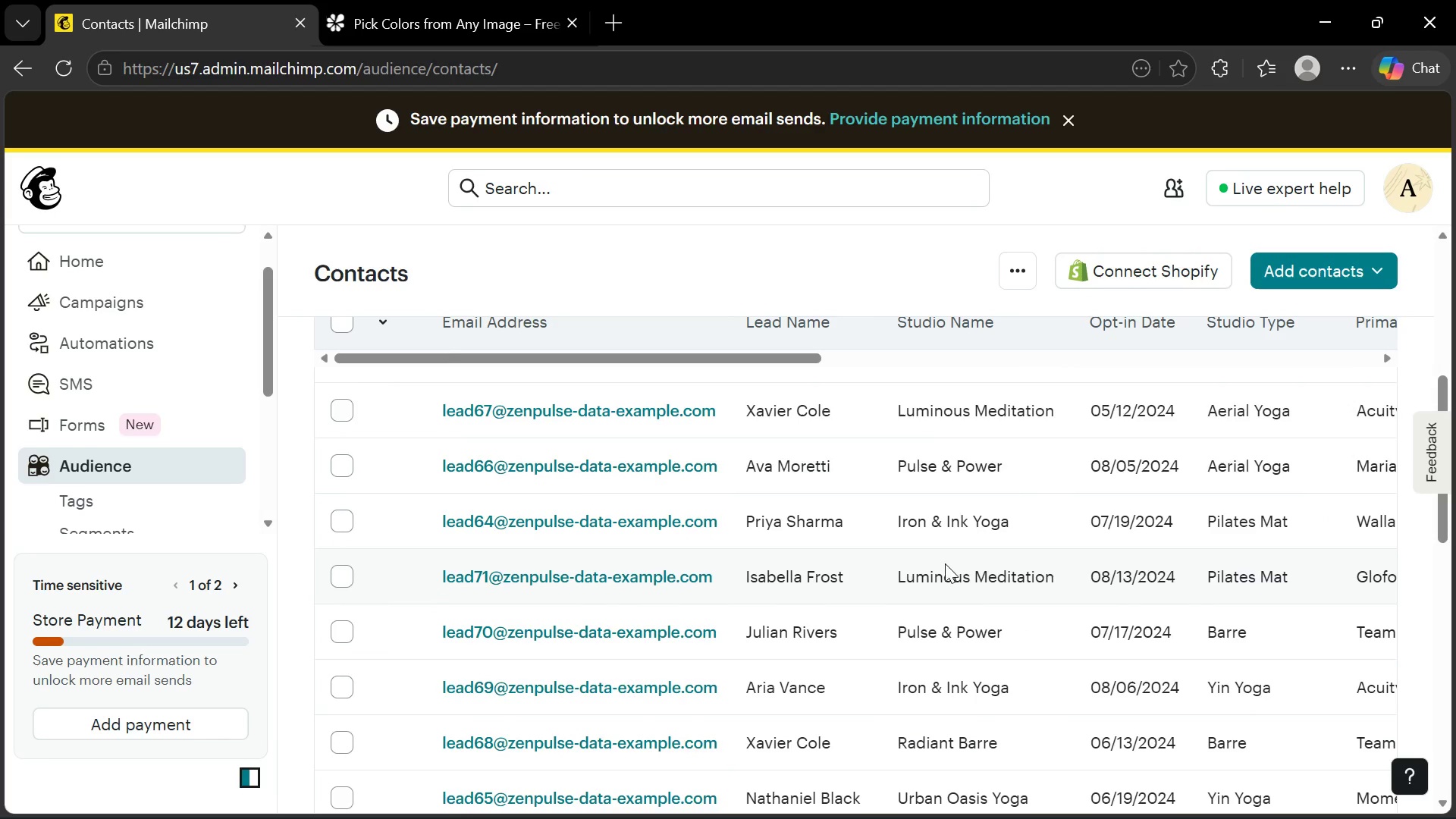 
scroll: coordinate [968, 567], scroll_direction: up, amount: 2.0
 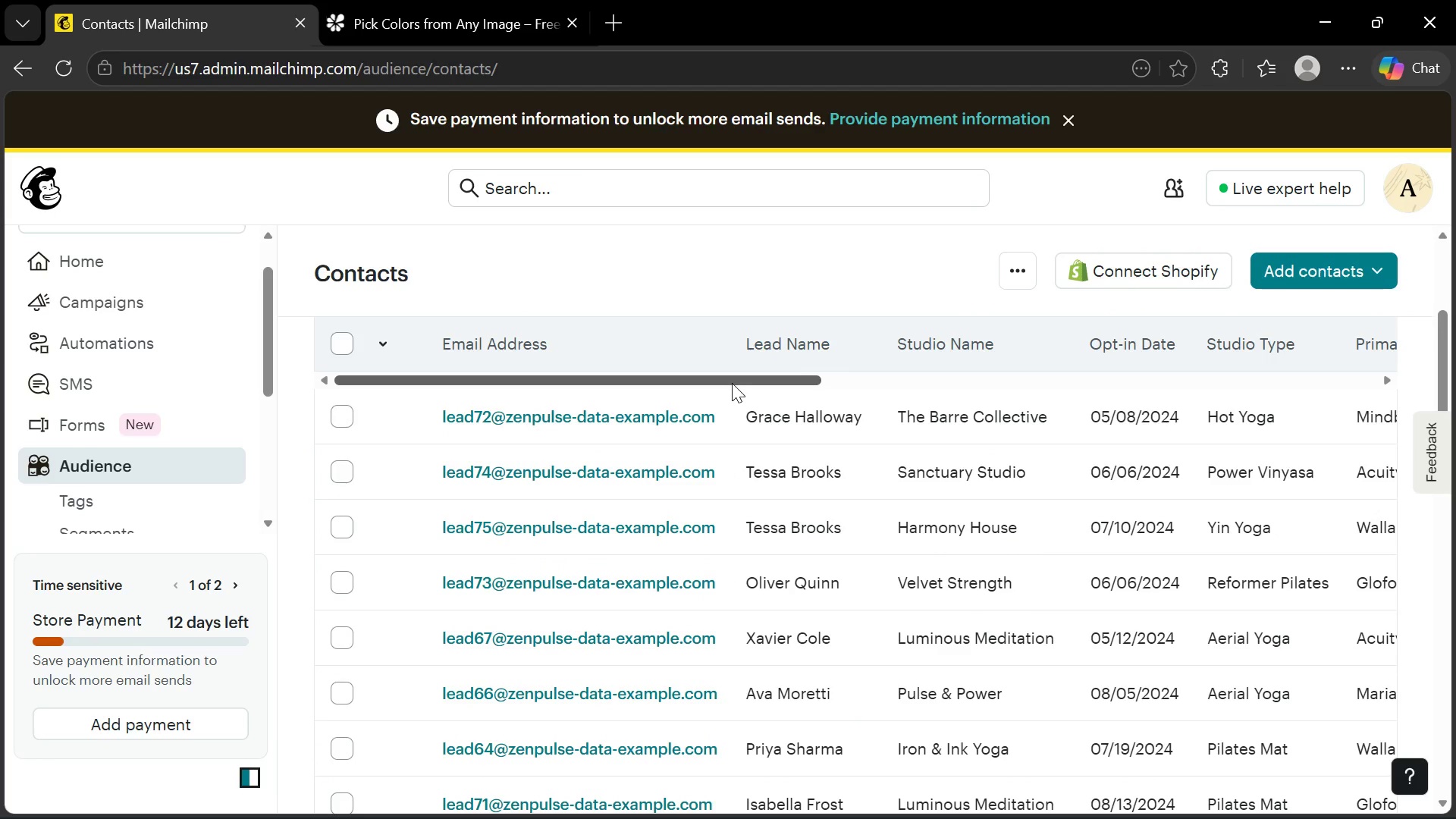 
left_click_drag(start_coordinate=[732, 383], to_coordinate=[198, 374])
 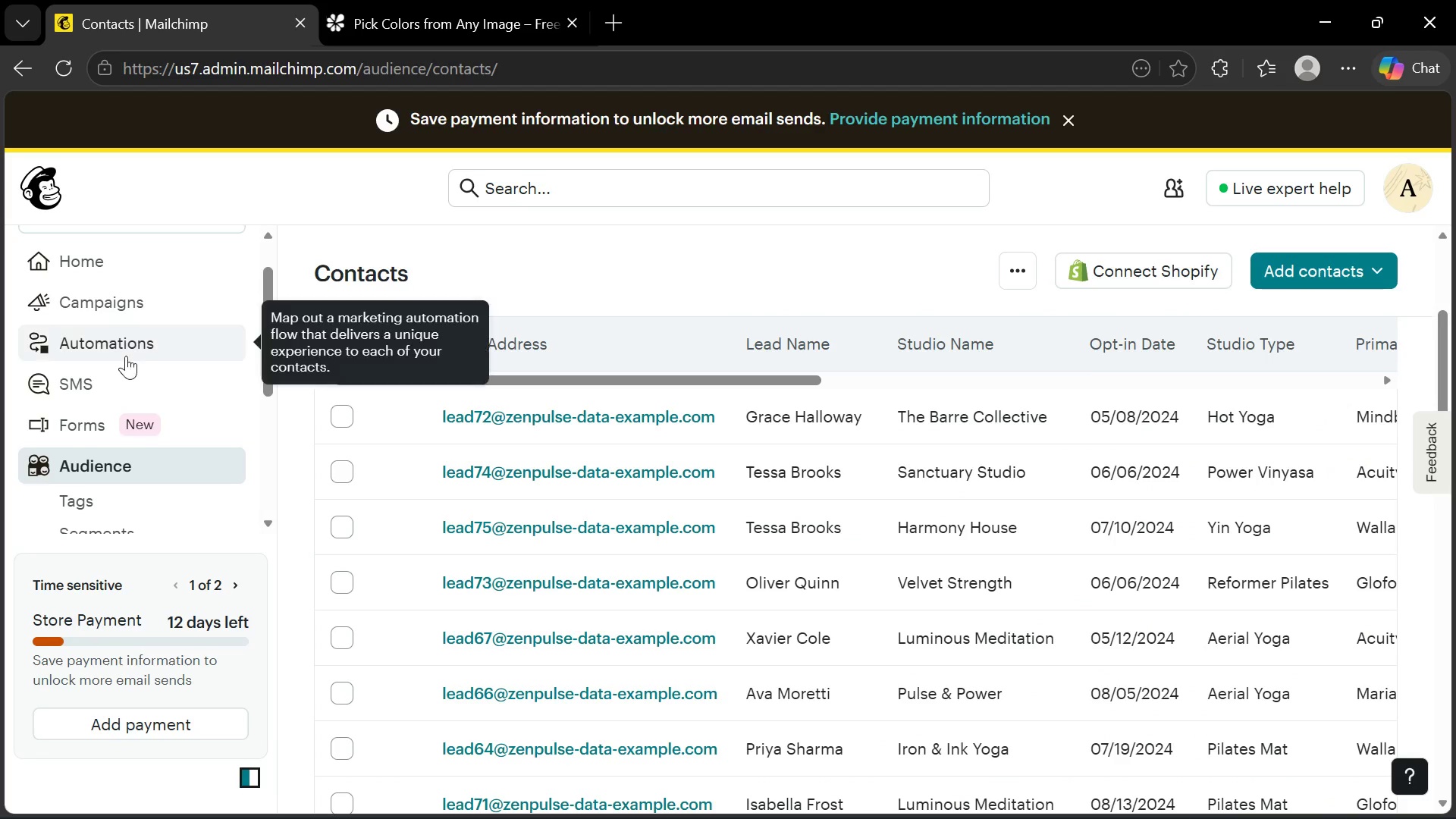 
left_click([124, 354])
 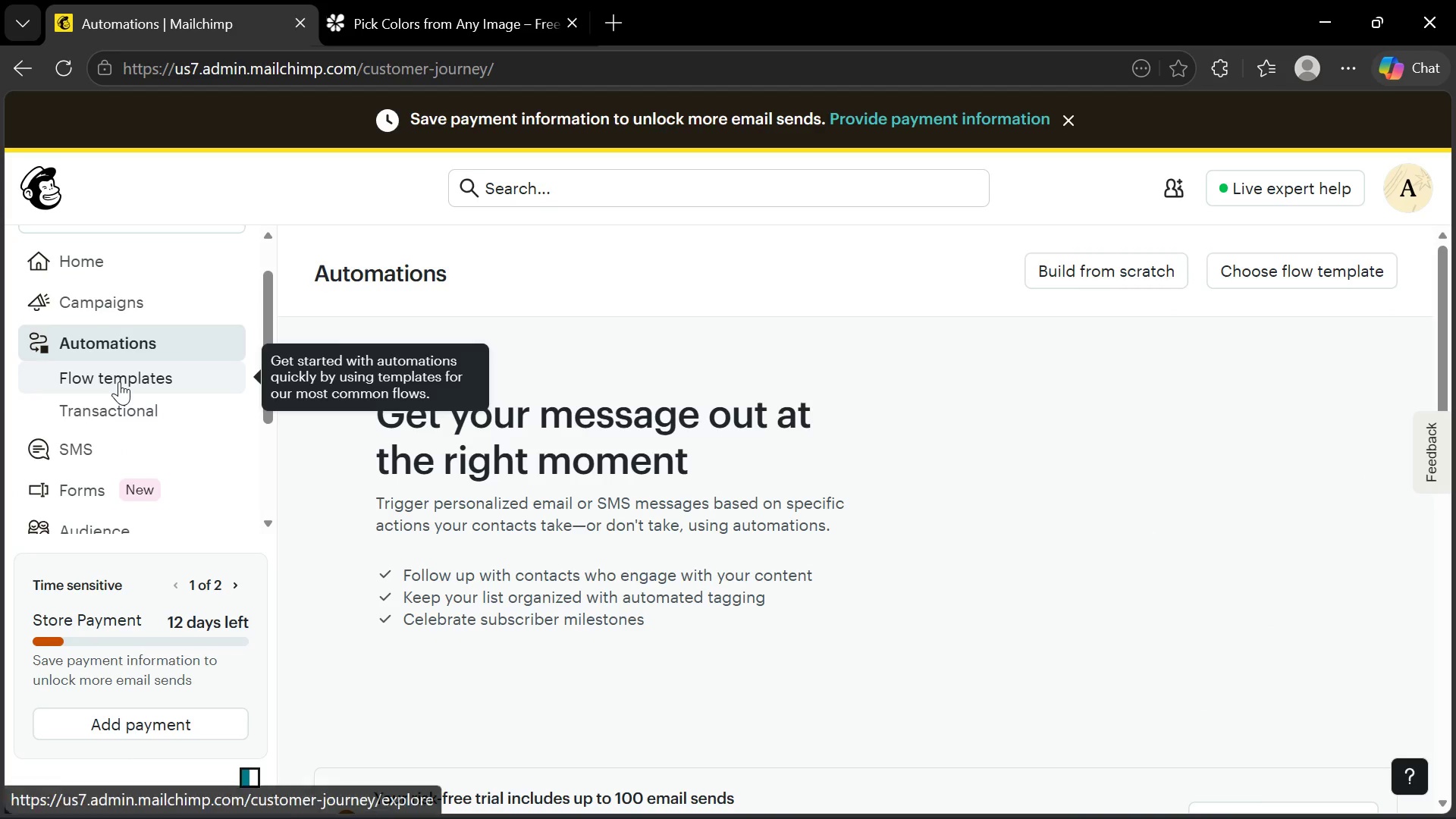 
left_click([119, 381])
 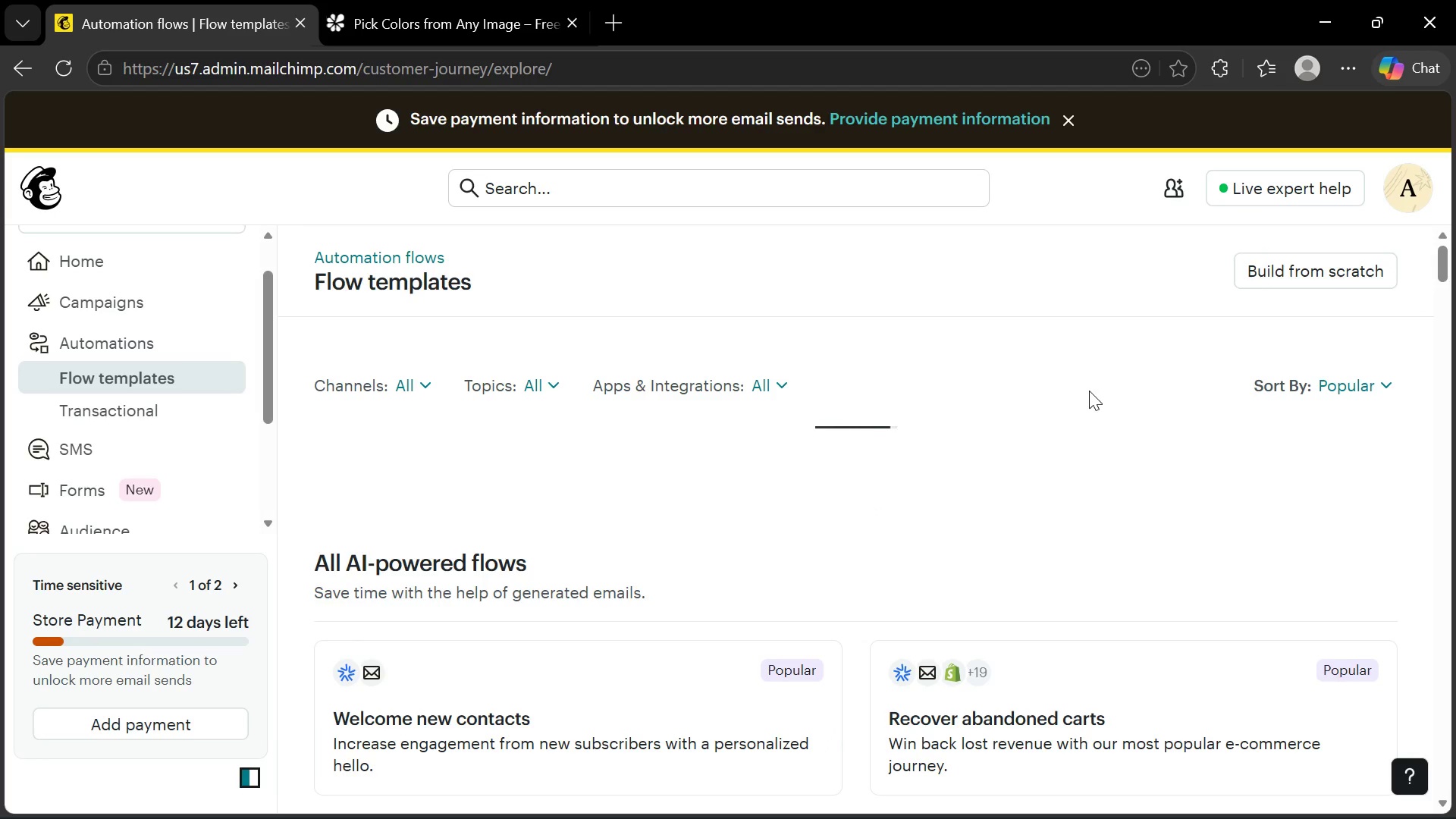 
wait(5.51)
 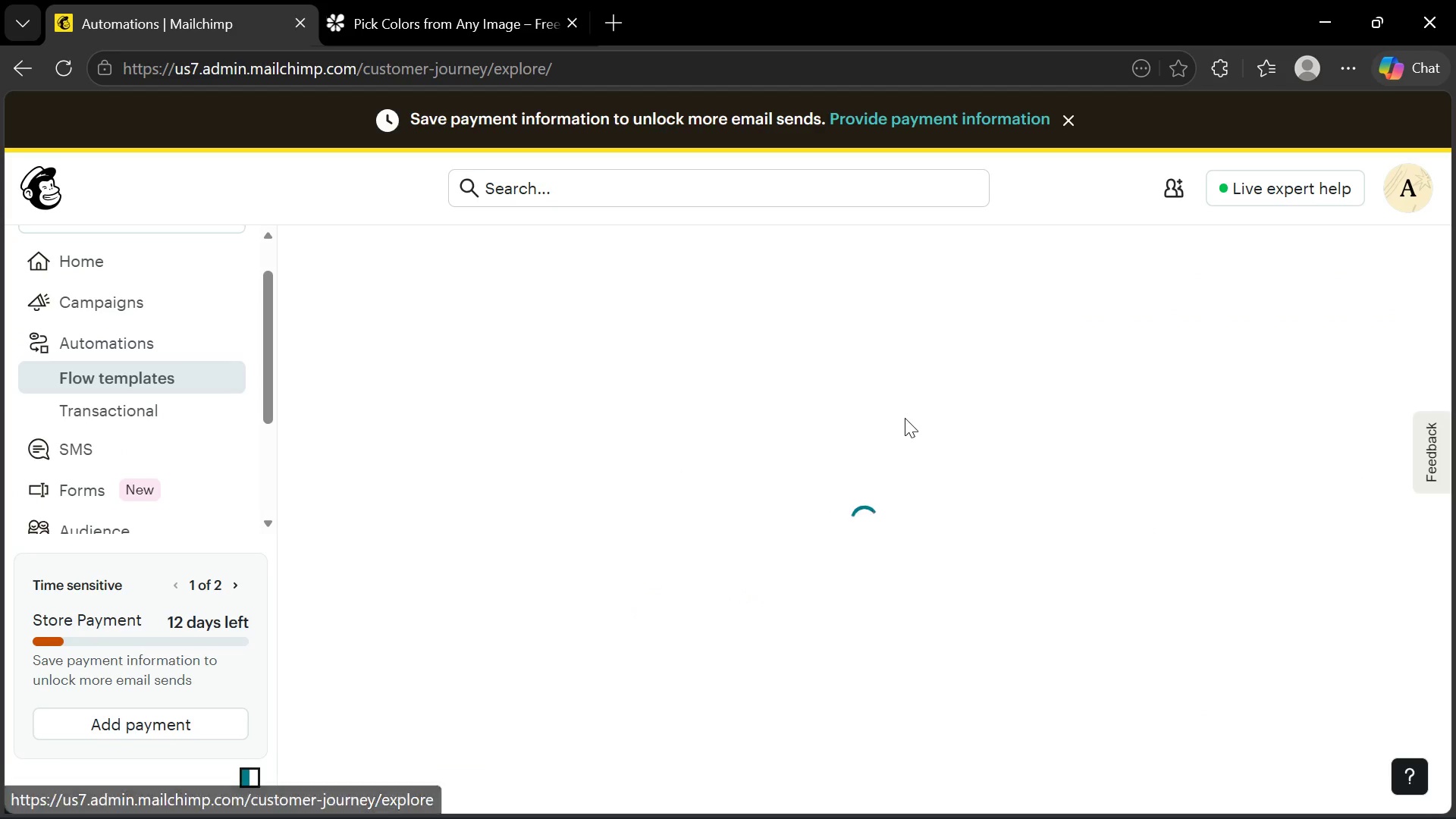 
scroll: coordinate [922, 470], scroll_direction: down, amount: 2.0
 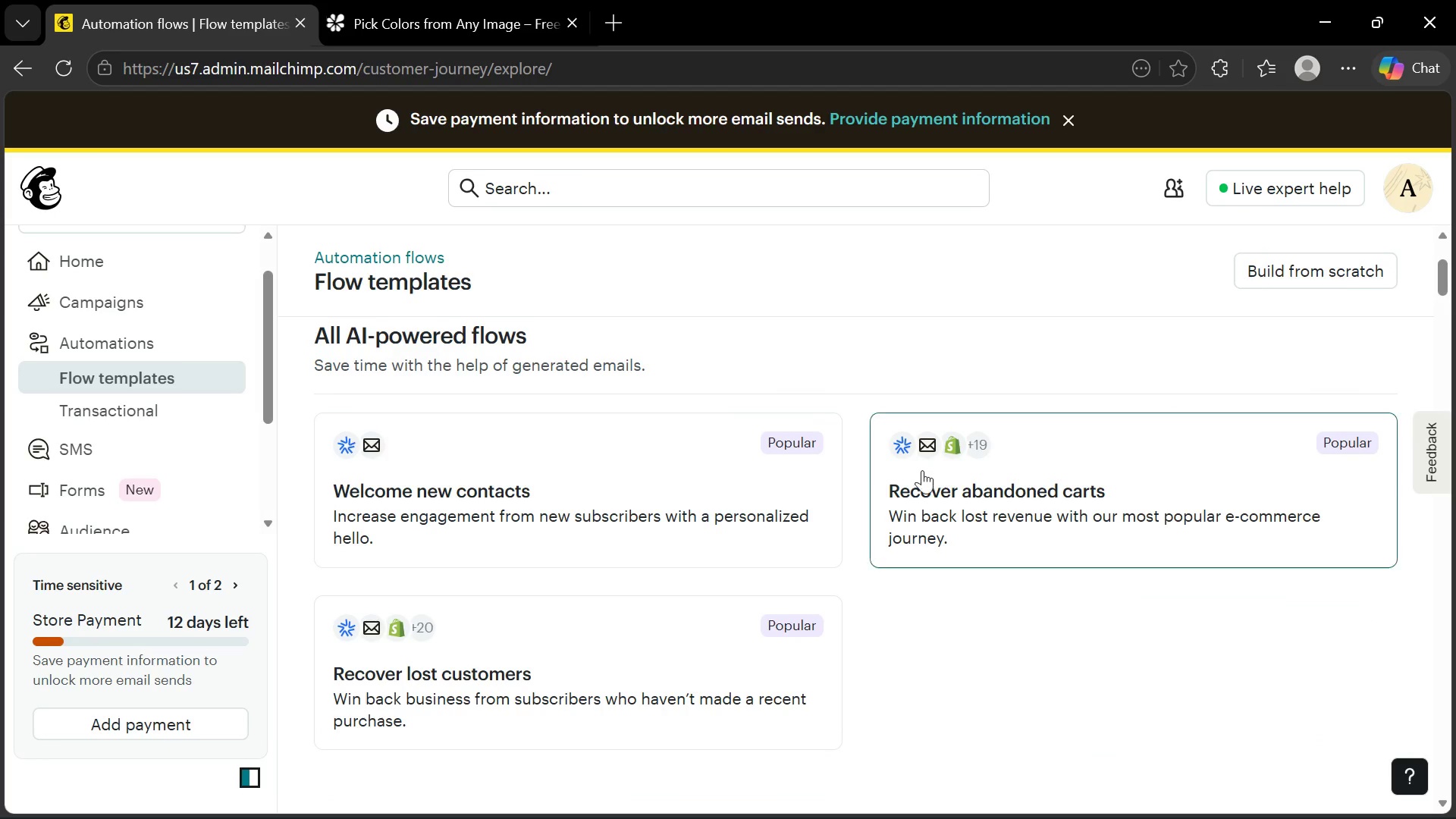 
scroll: coordinate [901, 476], scroll_direction: up, amount: 7.0
 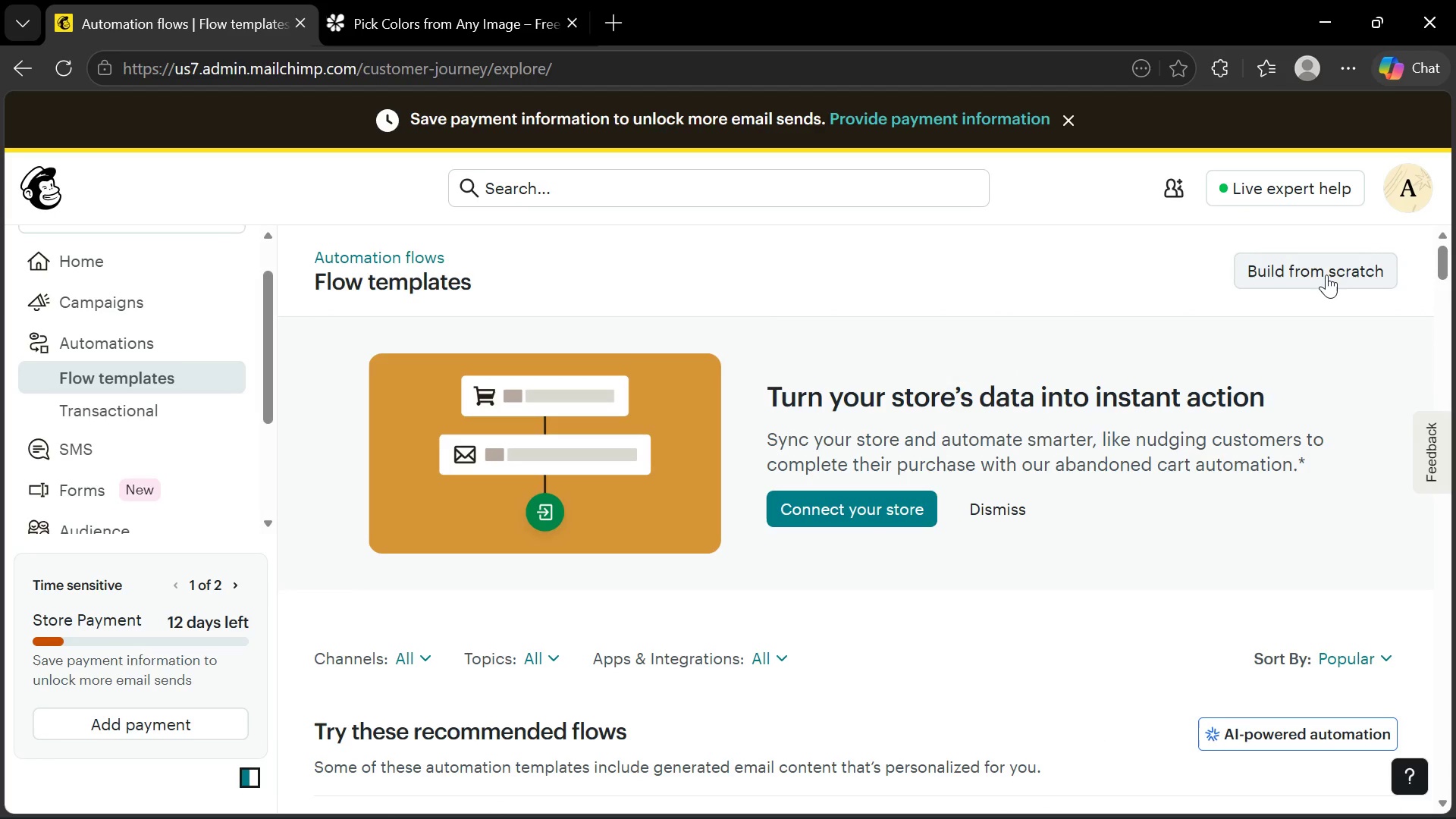 
left_click([1326, 275])
 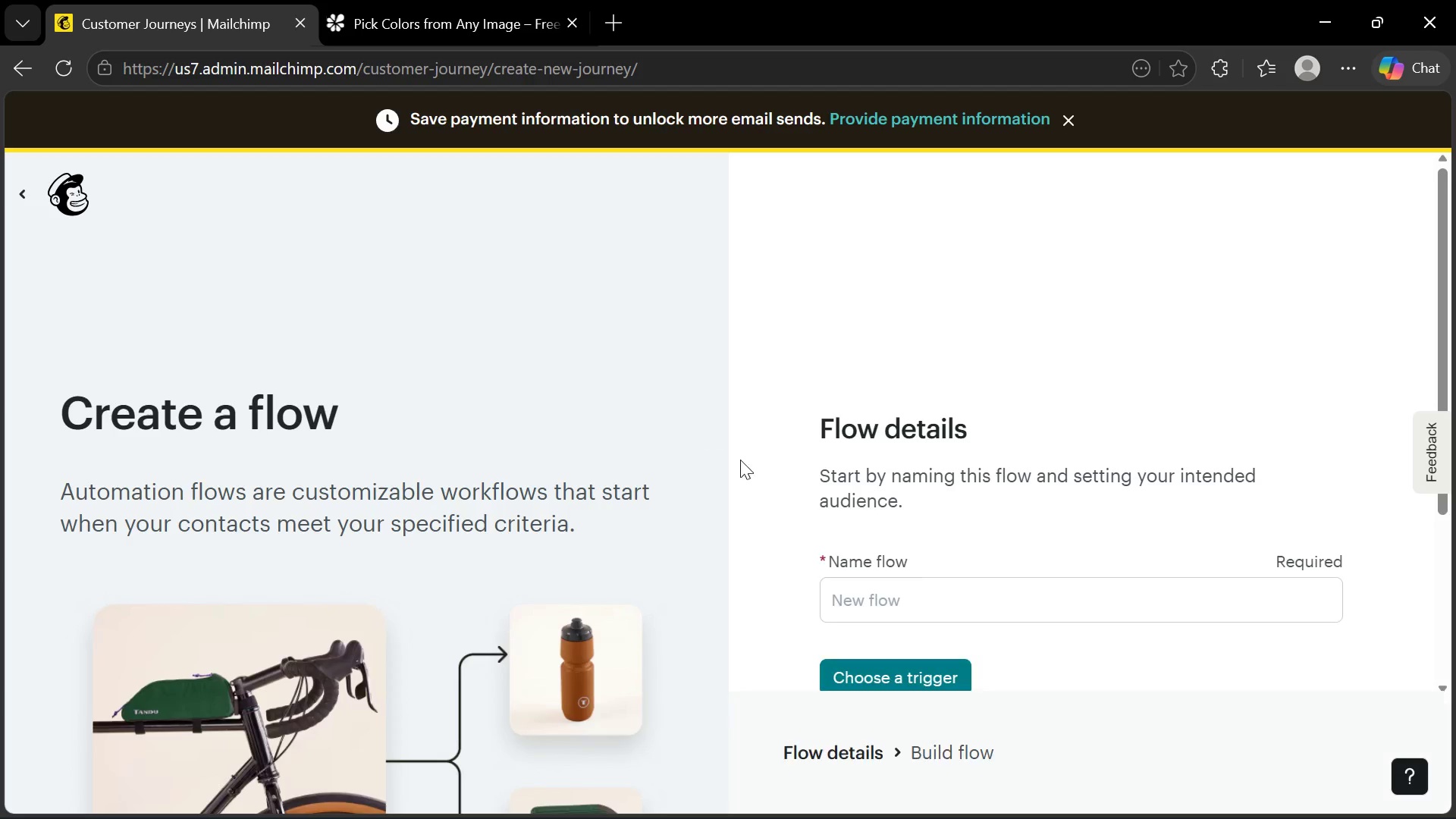 
left_click([880, 592])
 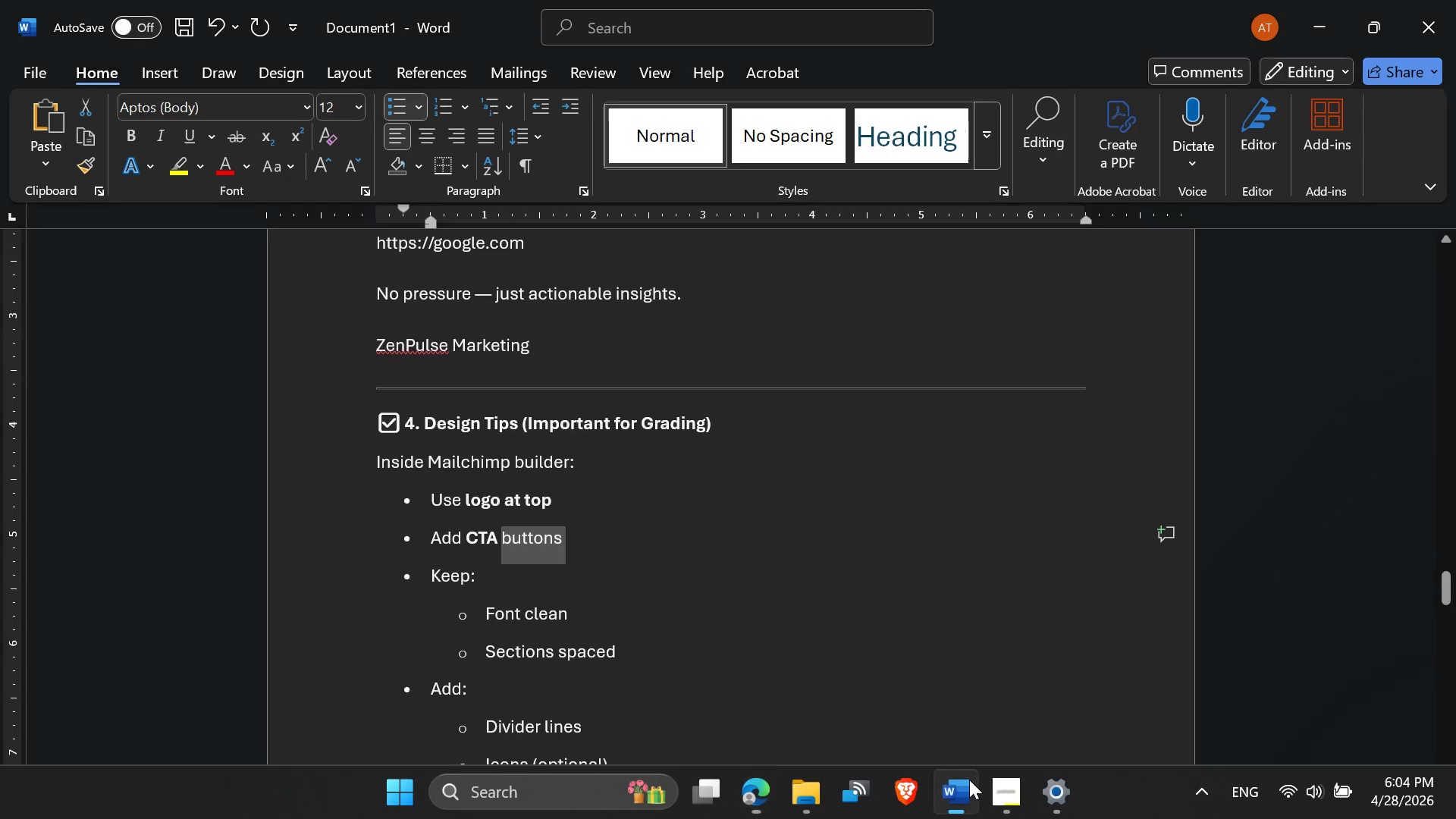 
scroll: coordinate [541, 522], scroll_direction: up, amount: 68.0
 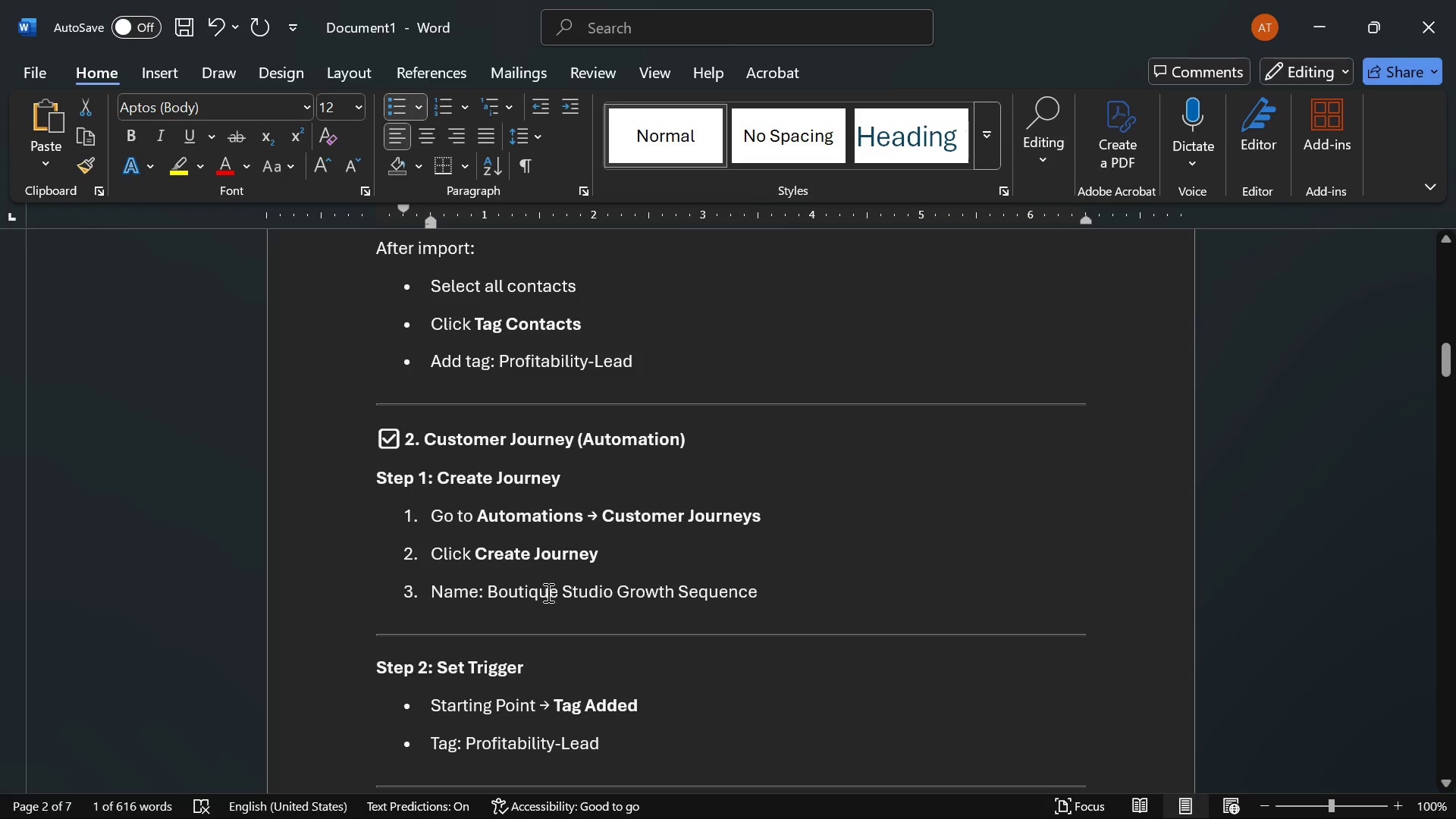 
left_click_drag(start_coordinate=[489, 590], to_coordinate=[732, 592])
 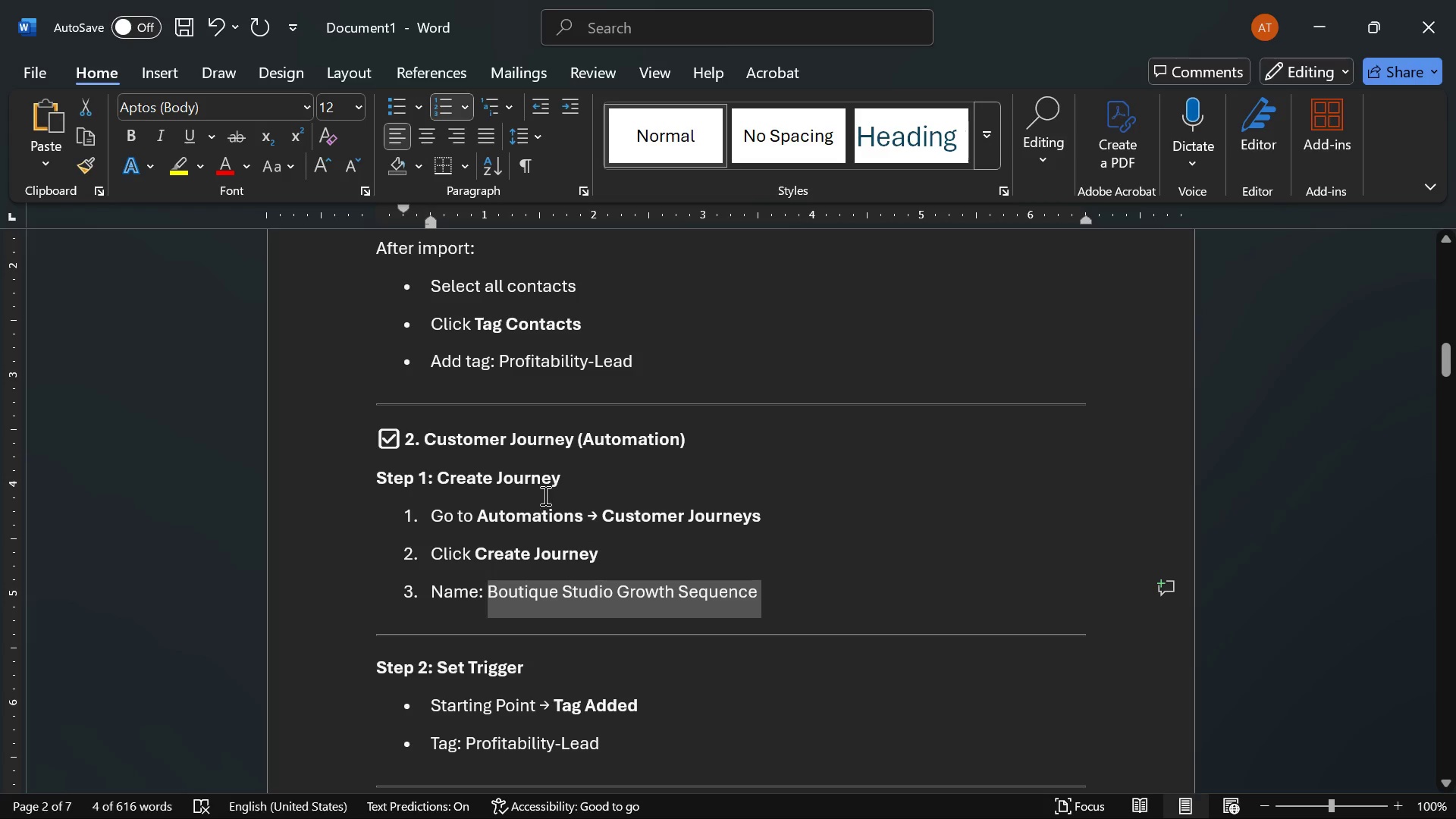 
key(Control+C)
 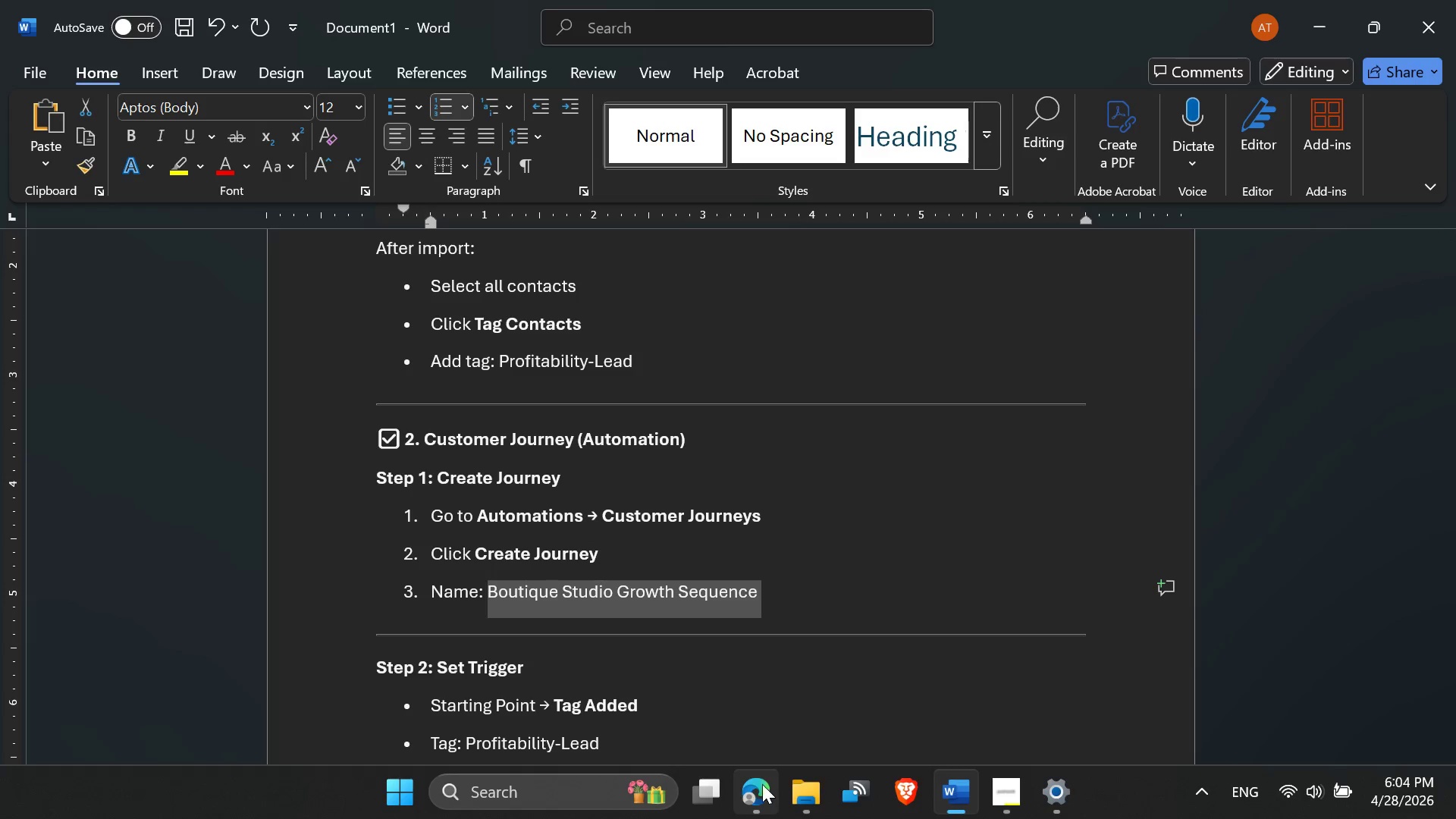 
left_click([758, 787])
 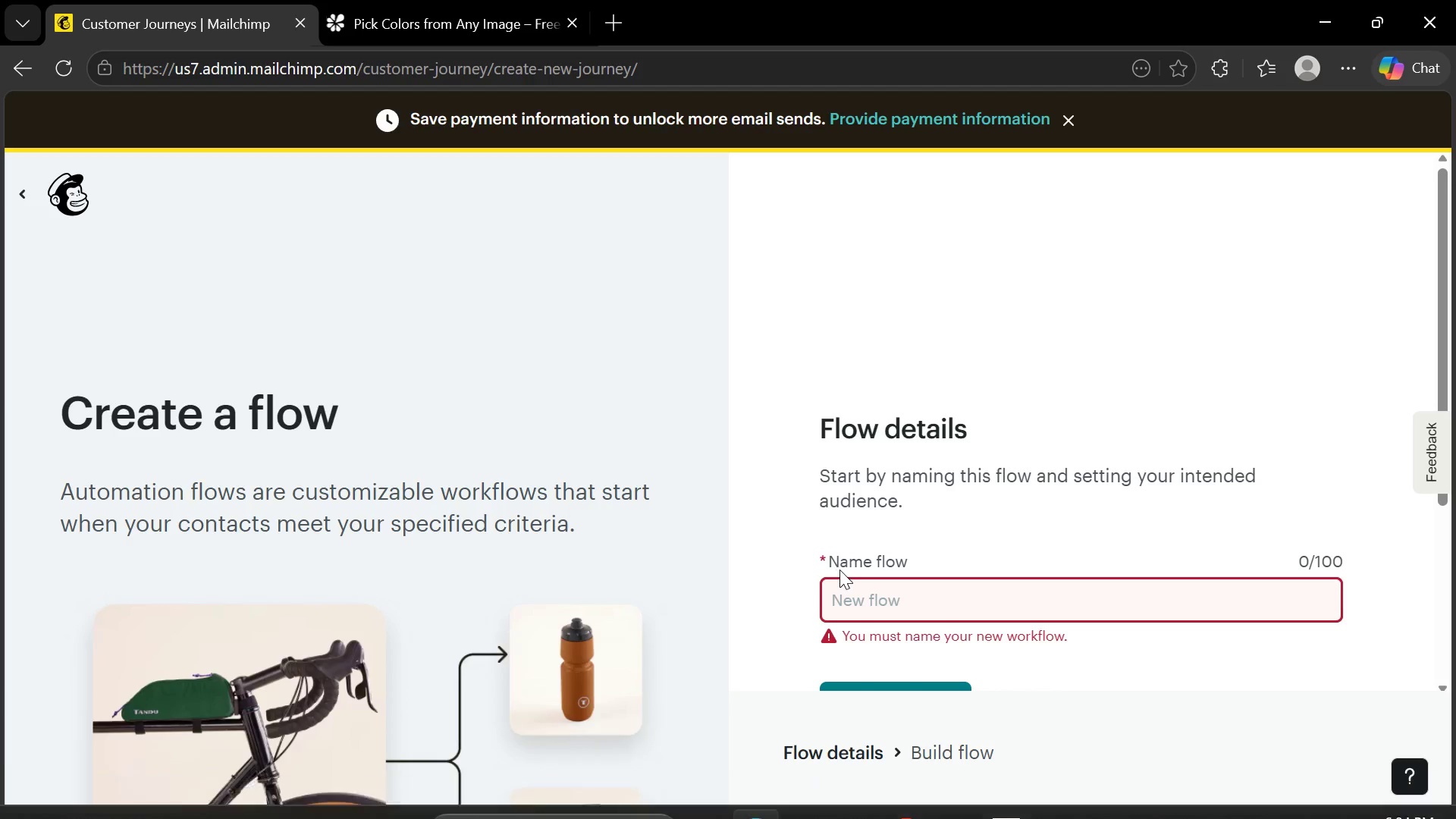 
key(Control+V)
 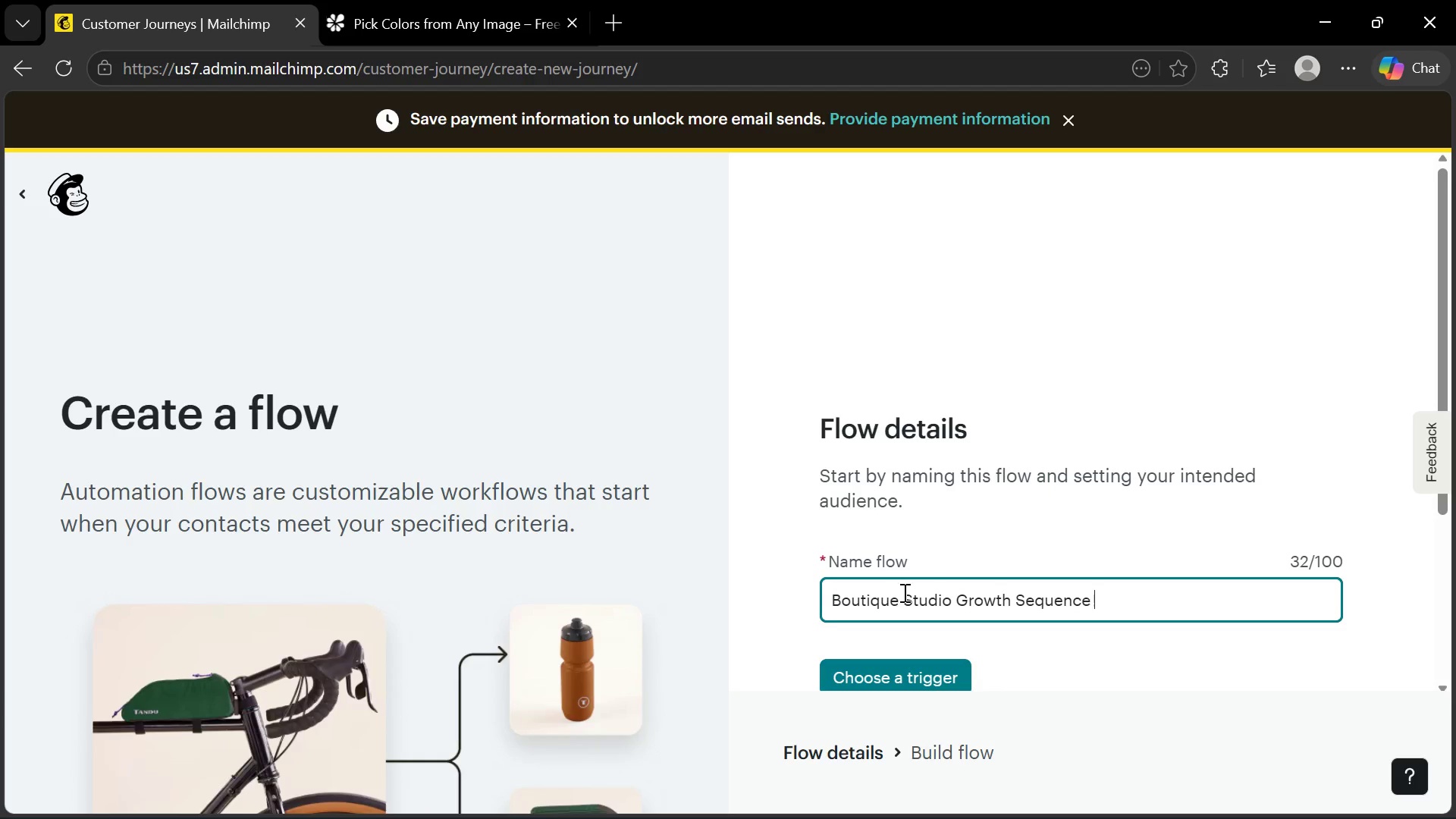 
scroll: coordinate [905, 591], scroll_direction: down, amount: 2.0
 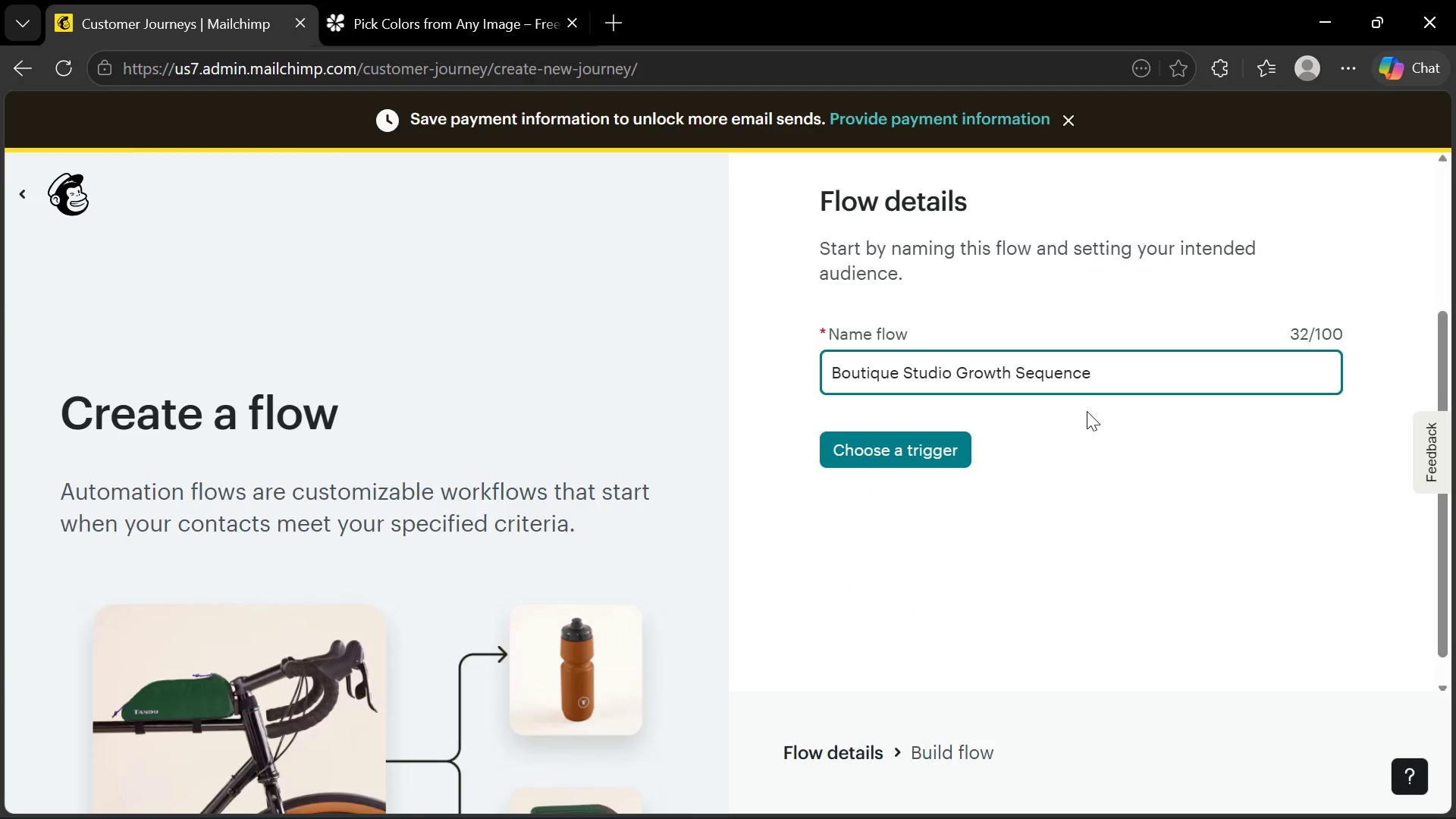 
key(Backspace)
 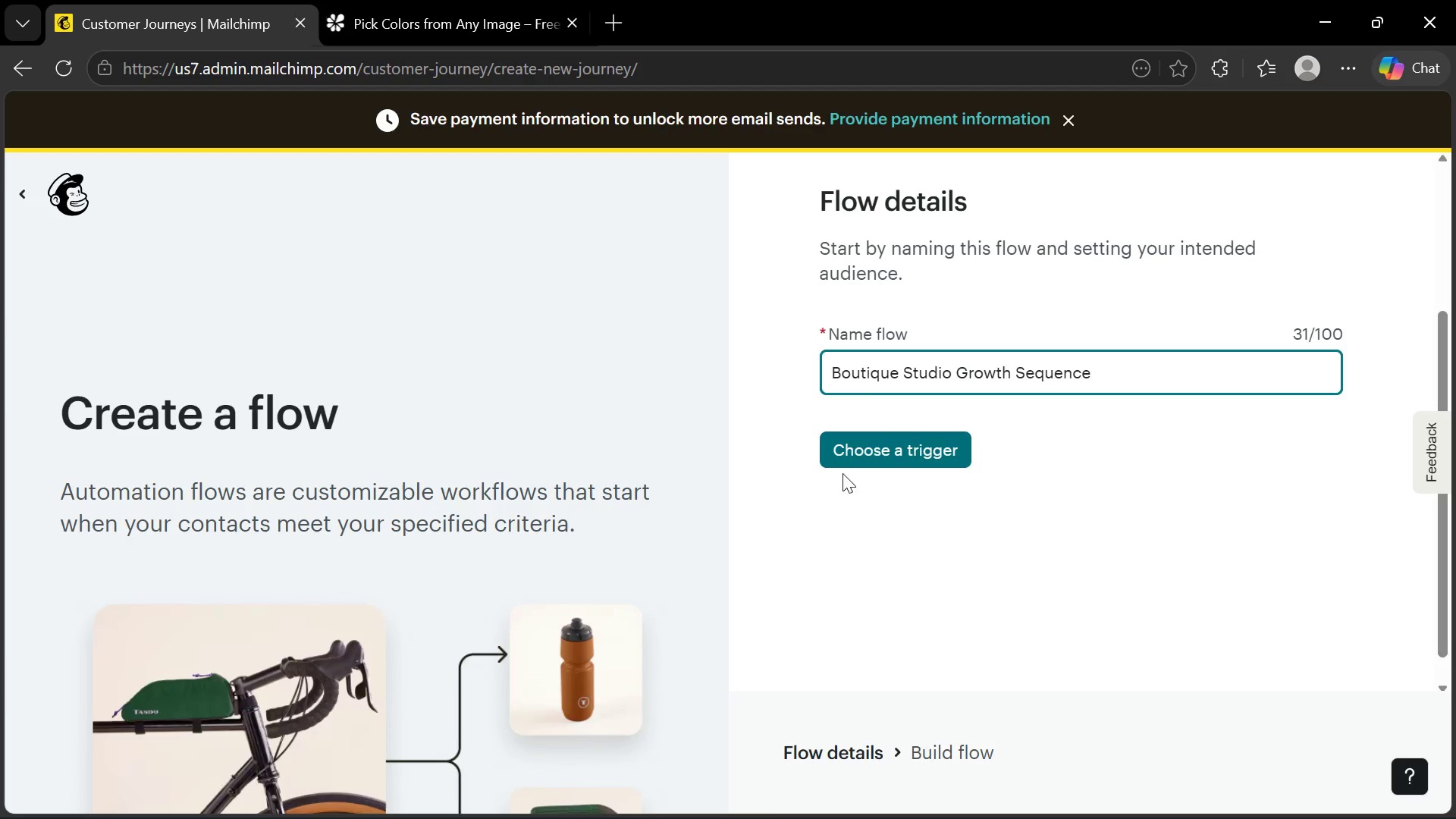 
left_click([847, 453])
 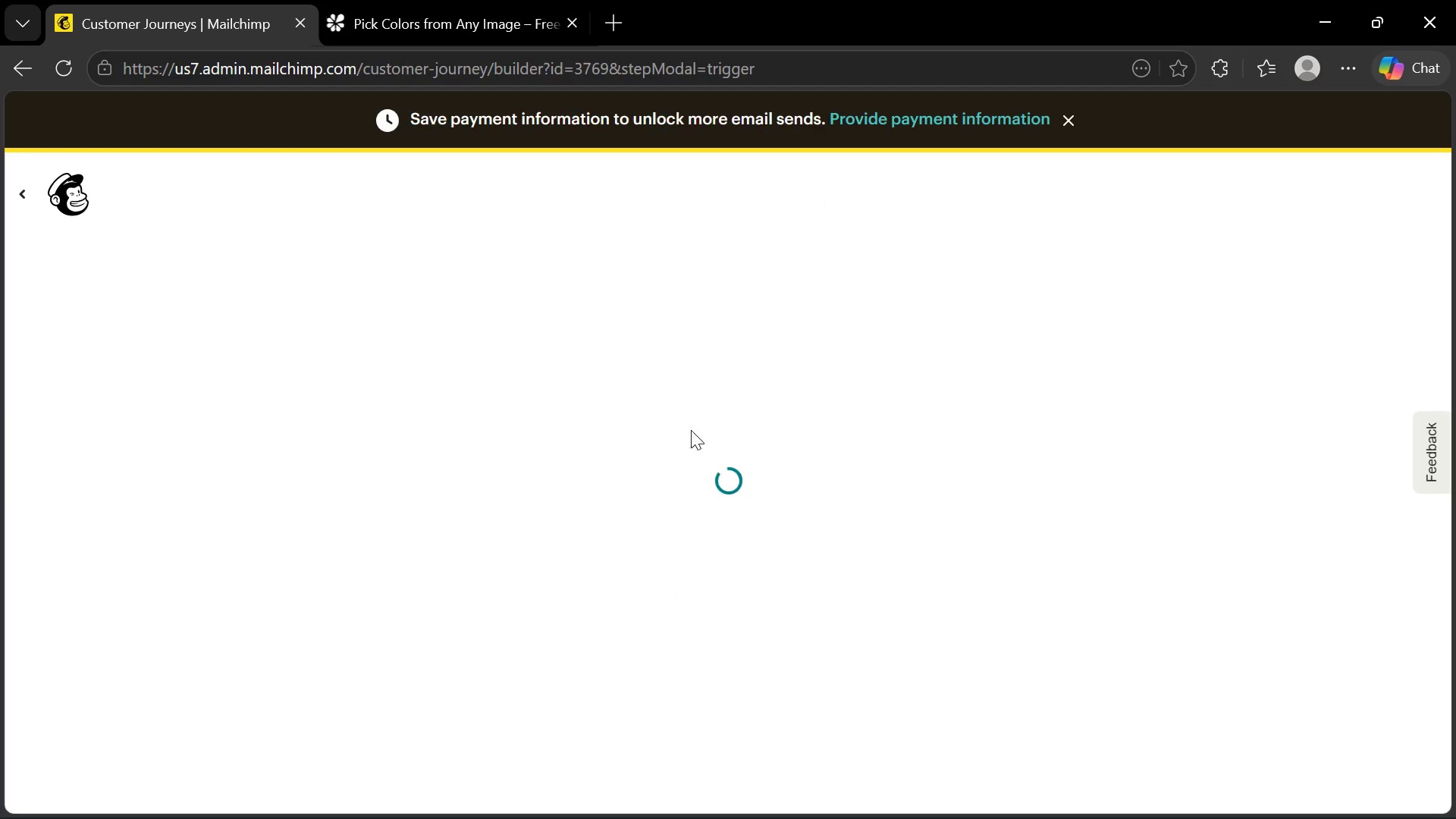 
mouse_move([542, 404])
 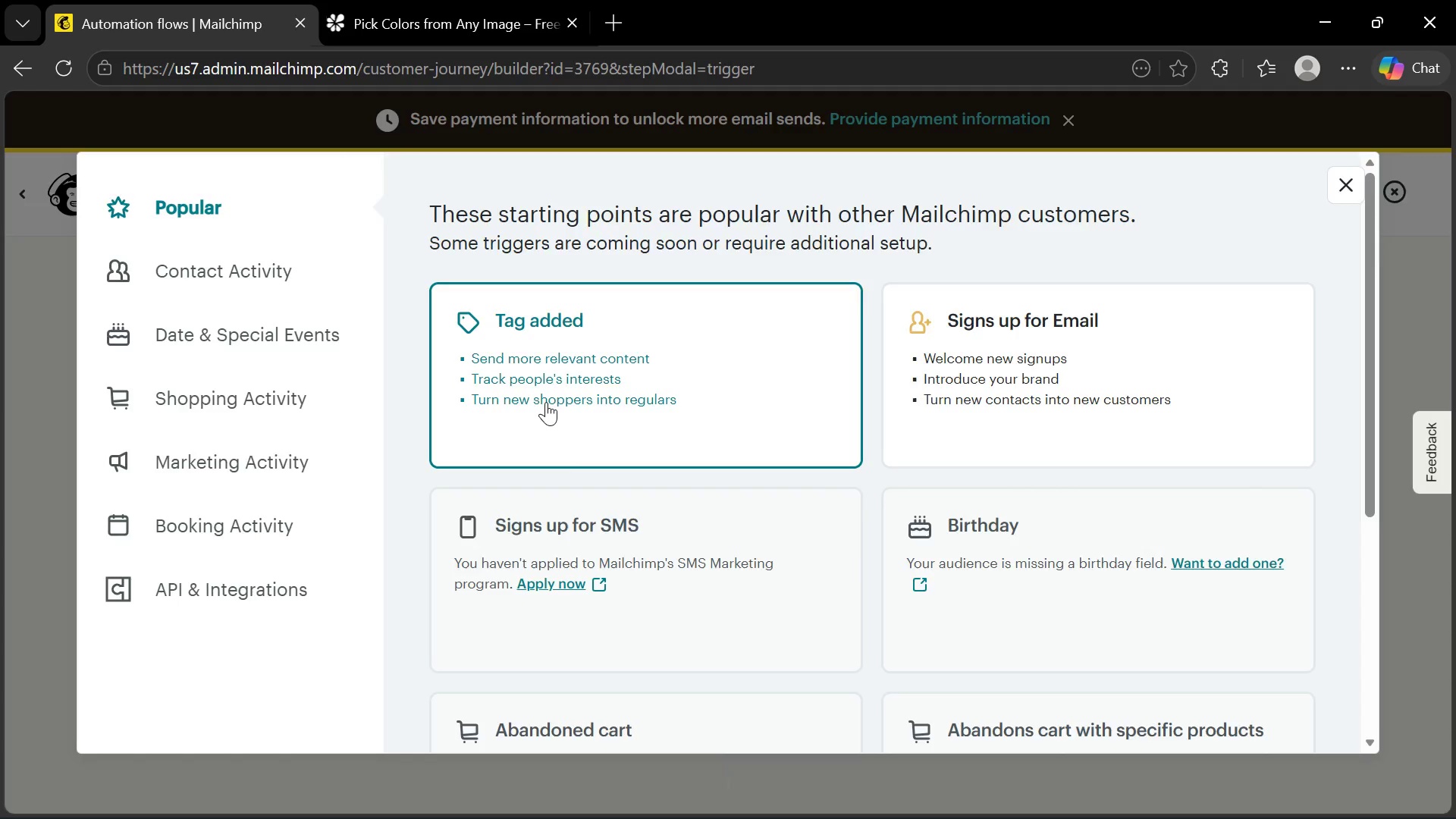 
left_click([546, 402])
 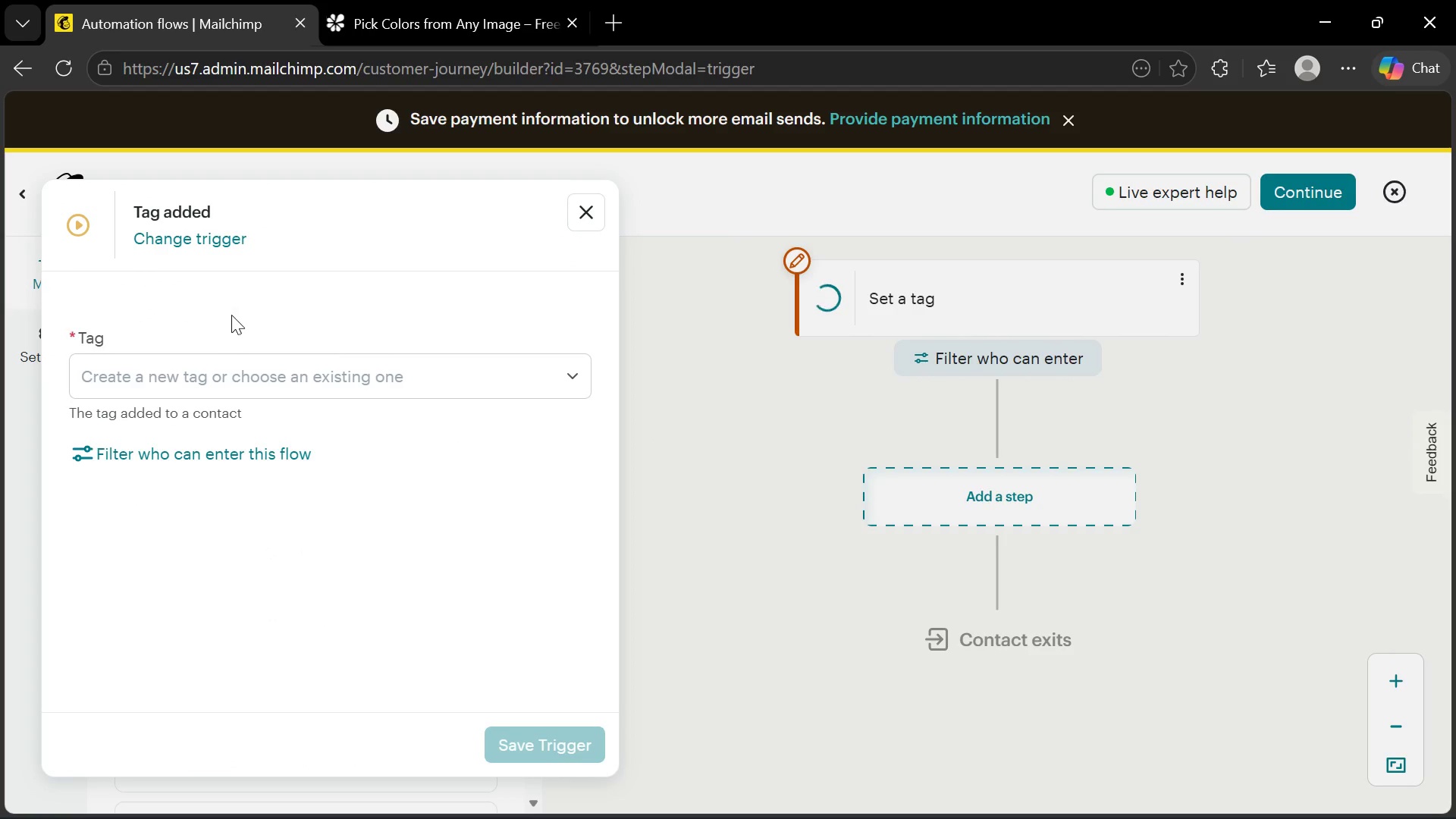 
left_click([170, 361])
 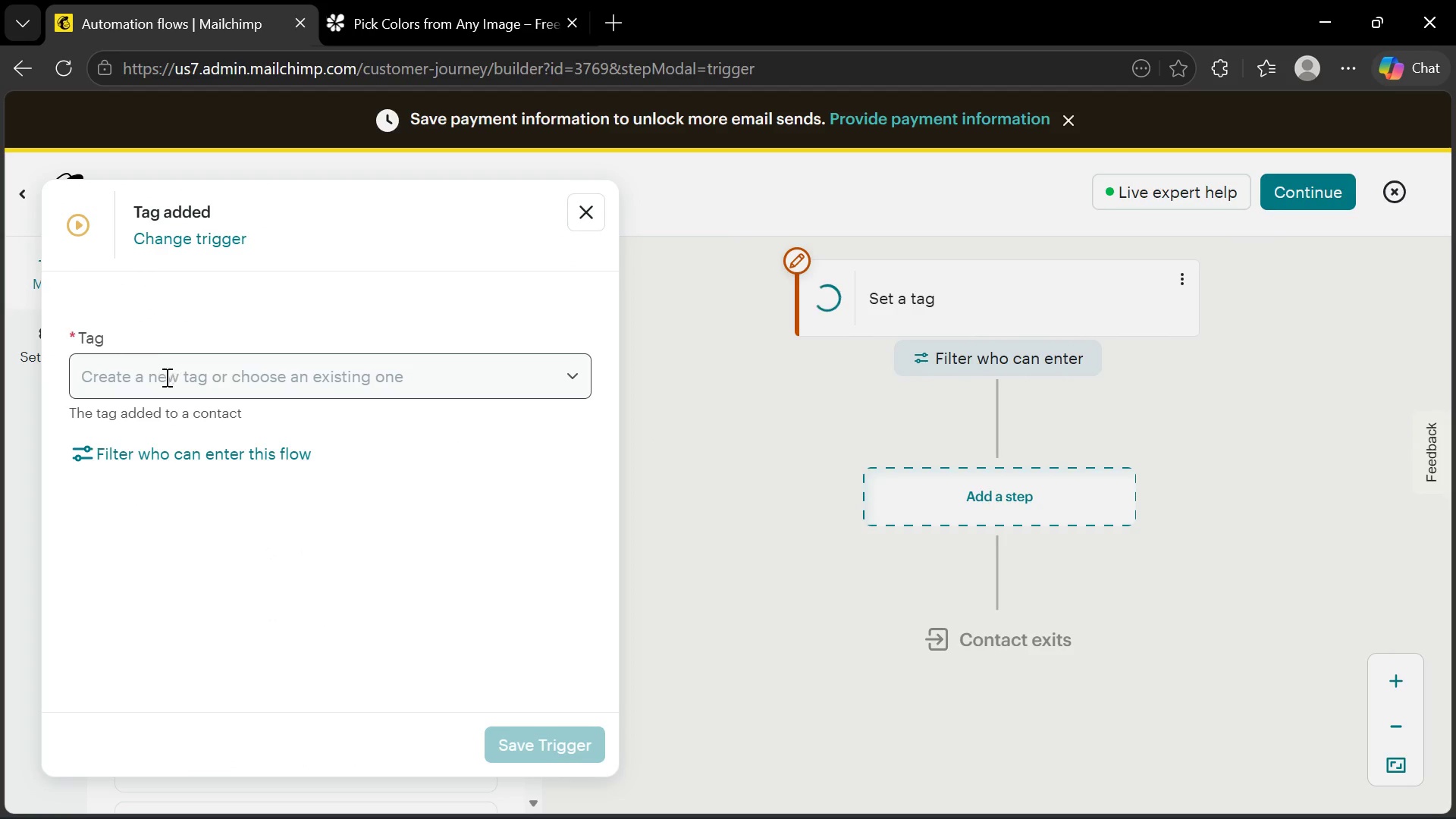 
left_click([154, 377])
 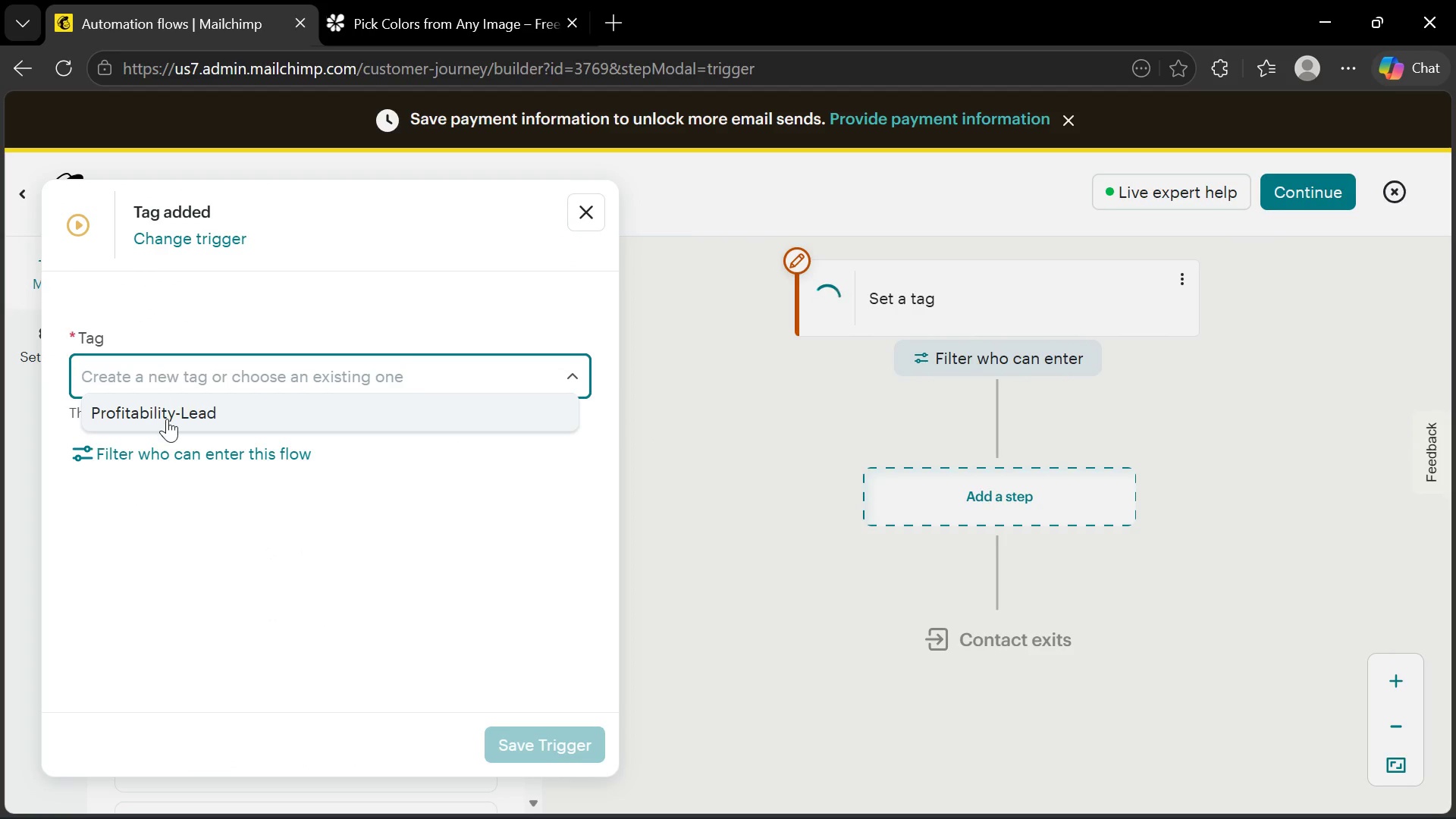 
left_click([167, 419])
 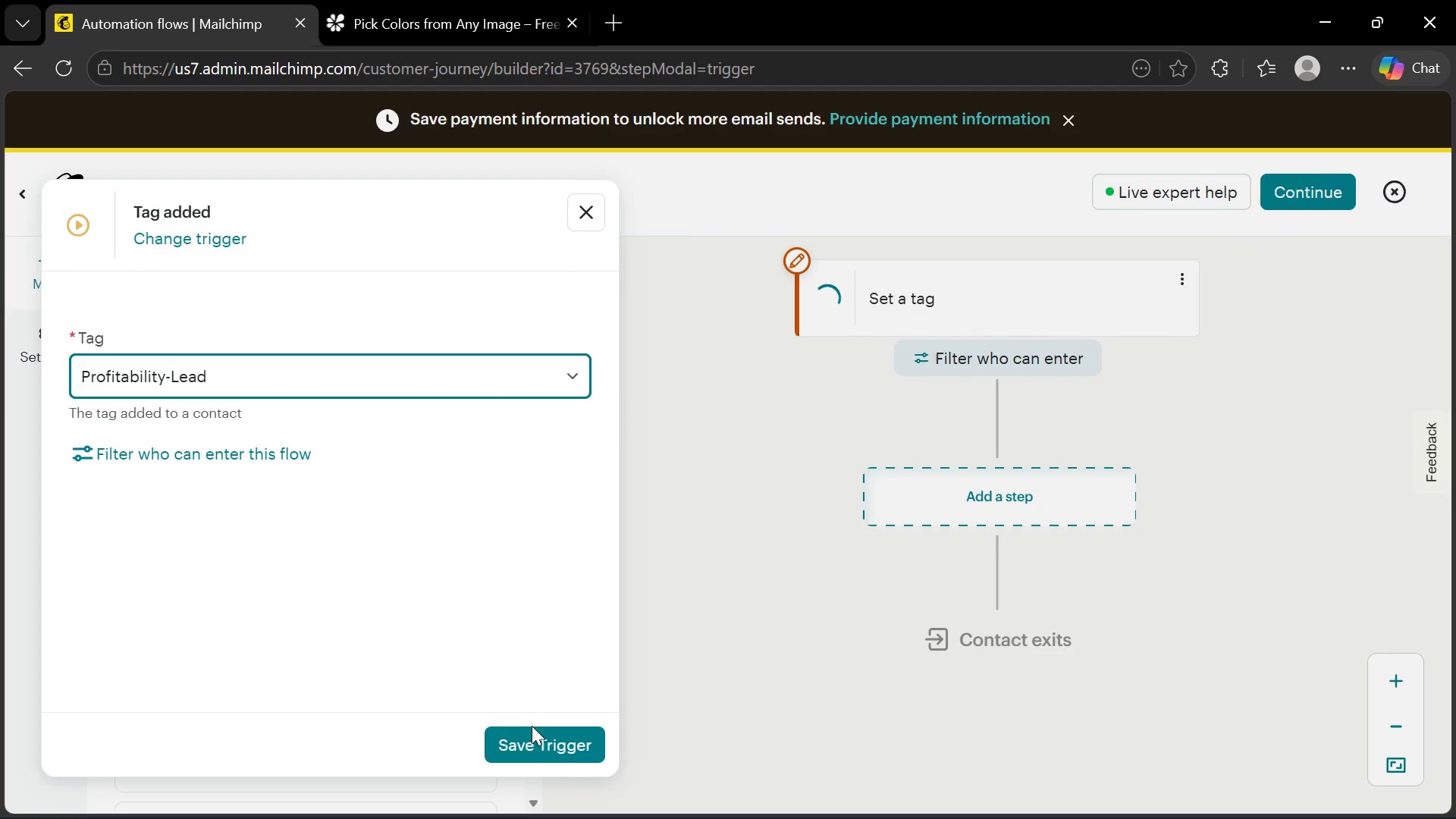 
left_click([541, 740])
 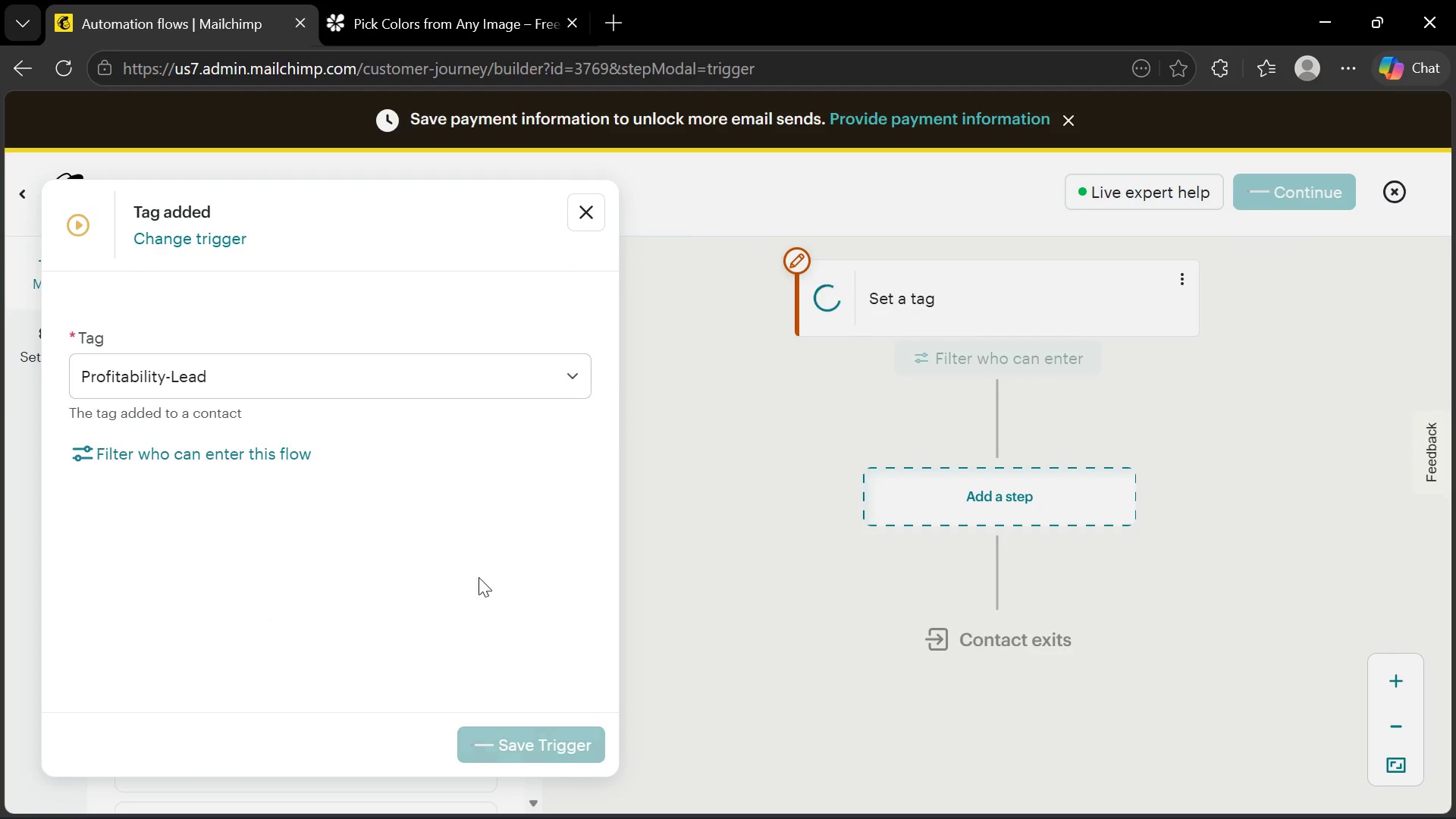 
mouse_move([438, 449])
 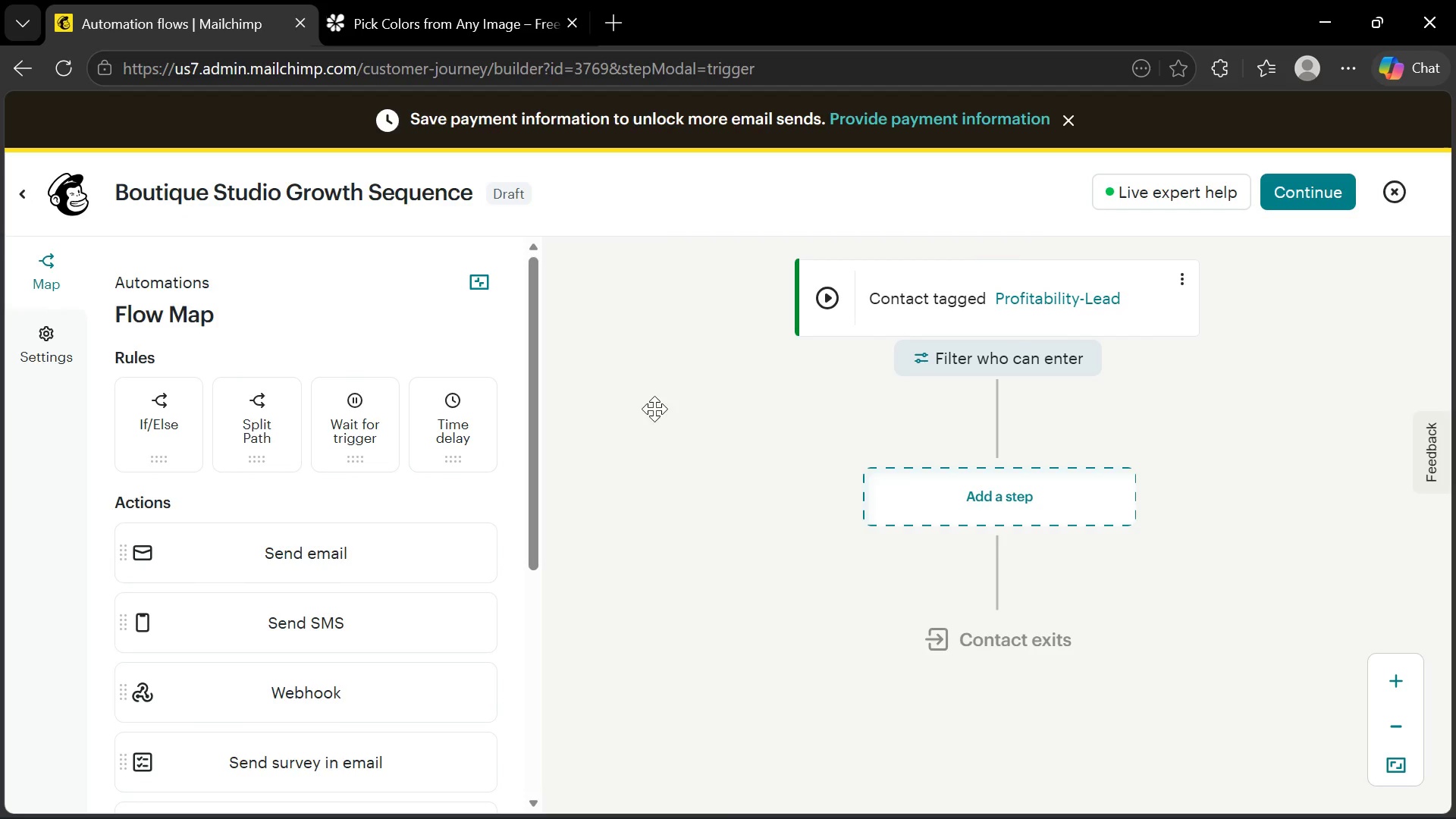 
wait(8.37)
 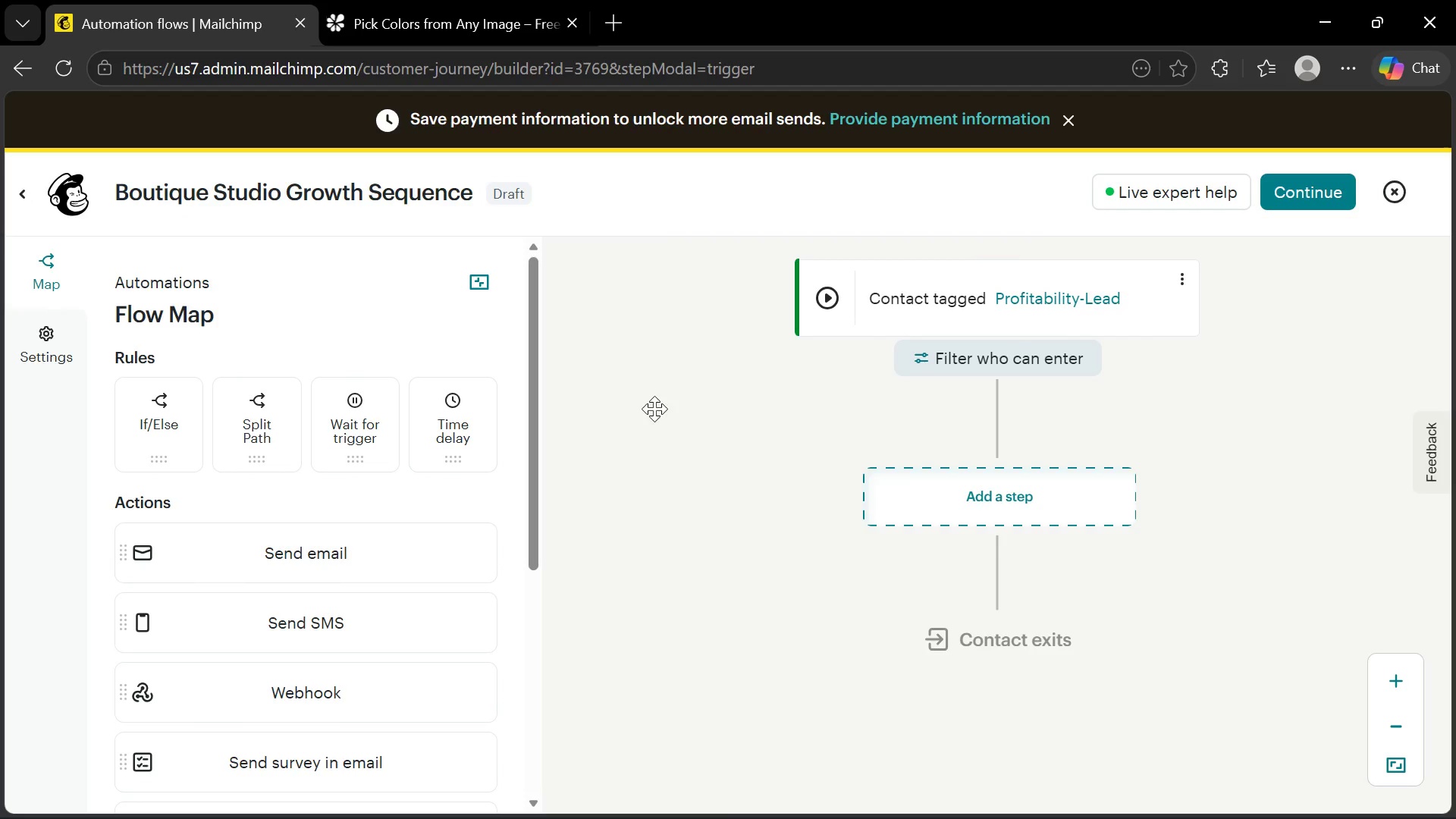 
scroll: coordinate [960, 531], scroll_direction: none, amount: 0.0
 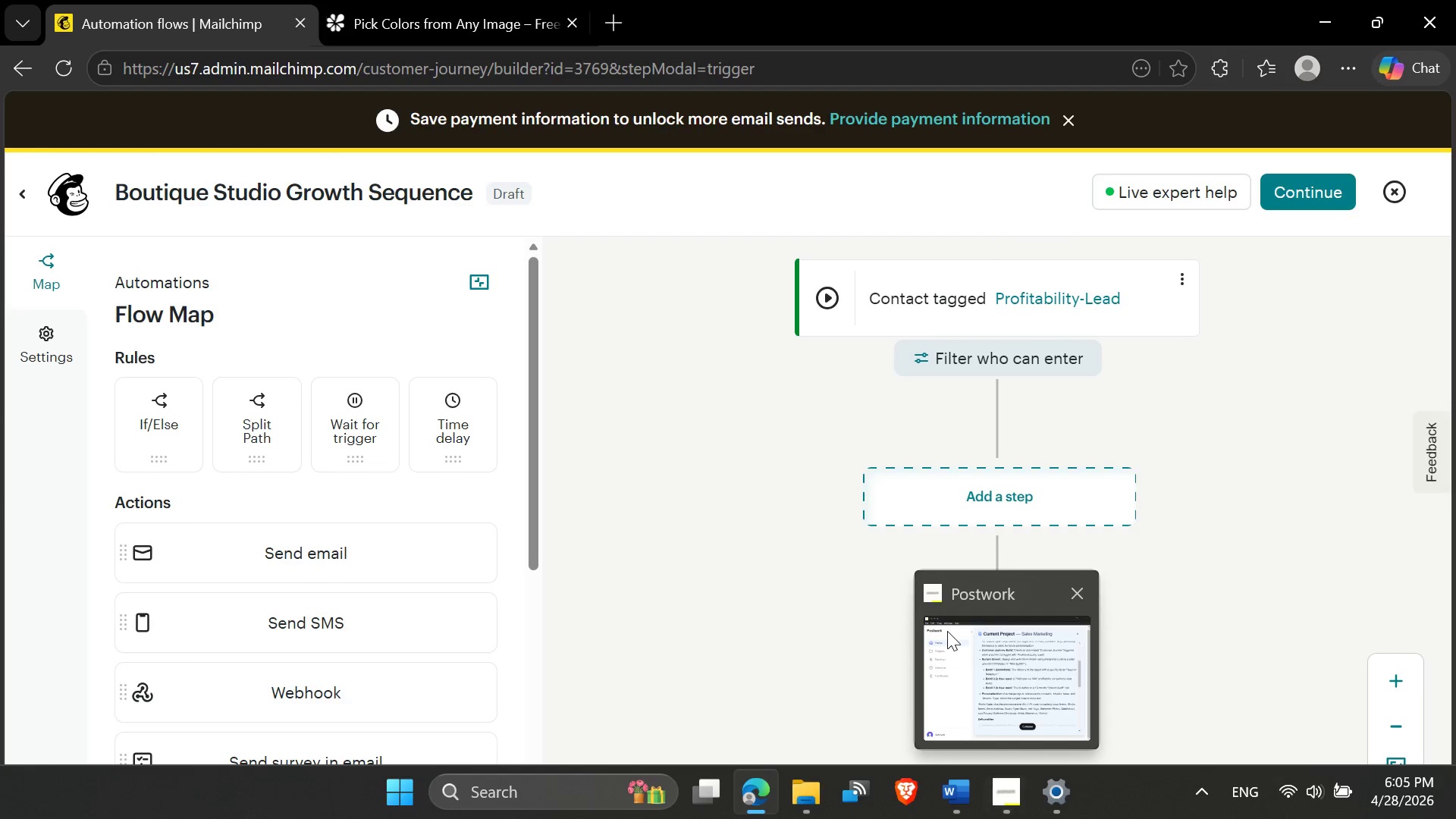 
wait(5.47)
 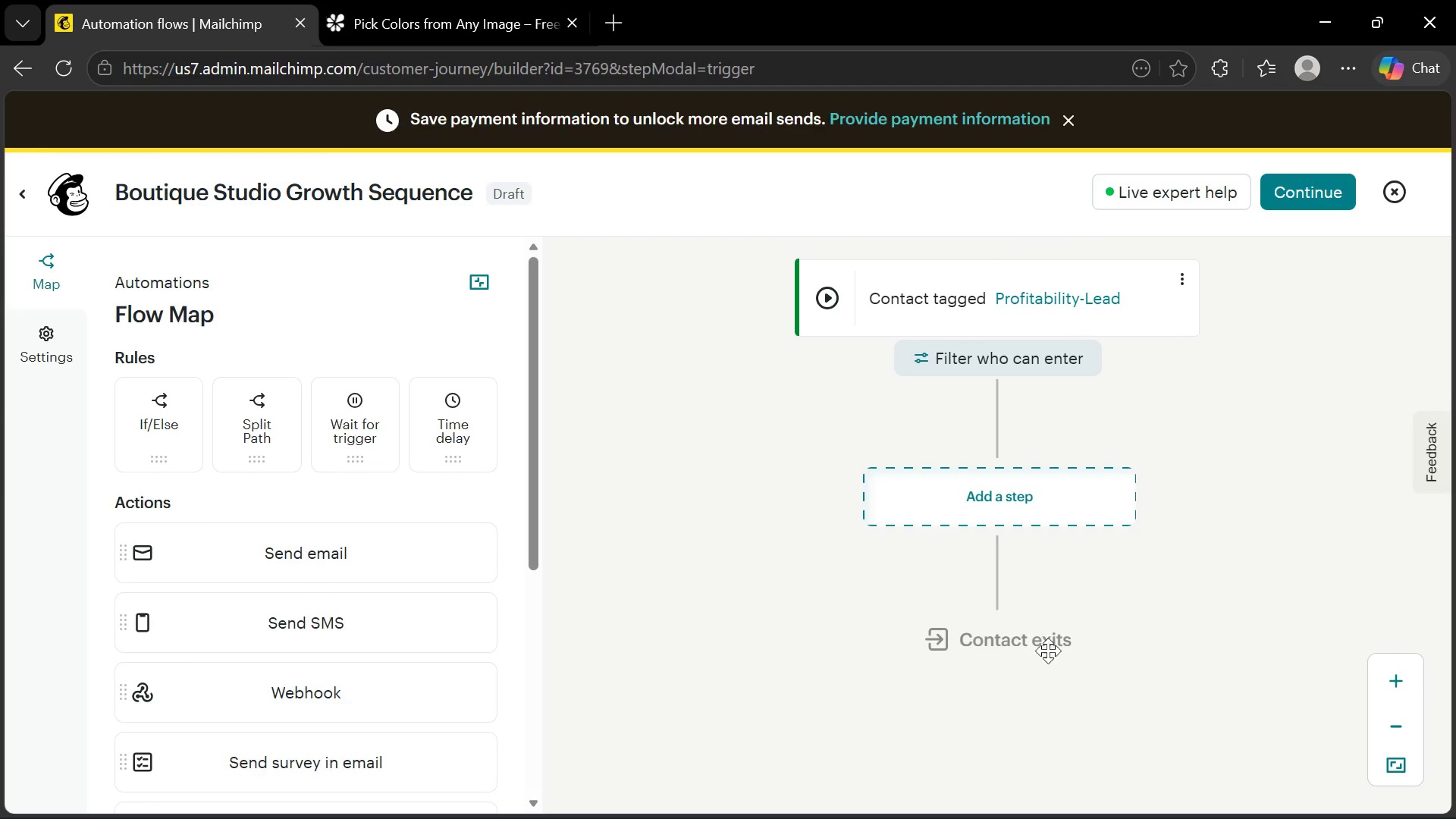 
left_click([944, 792])
 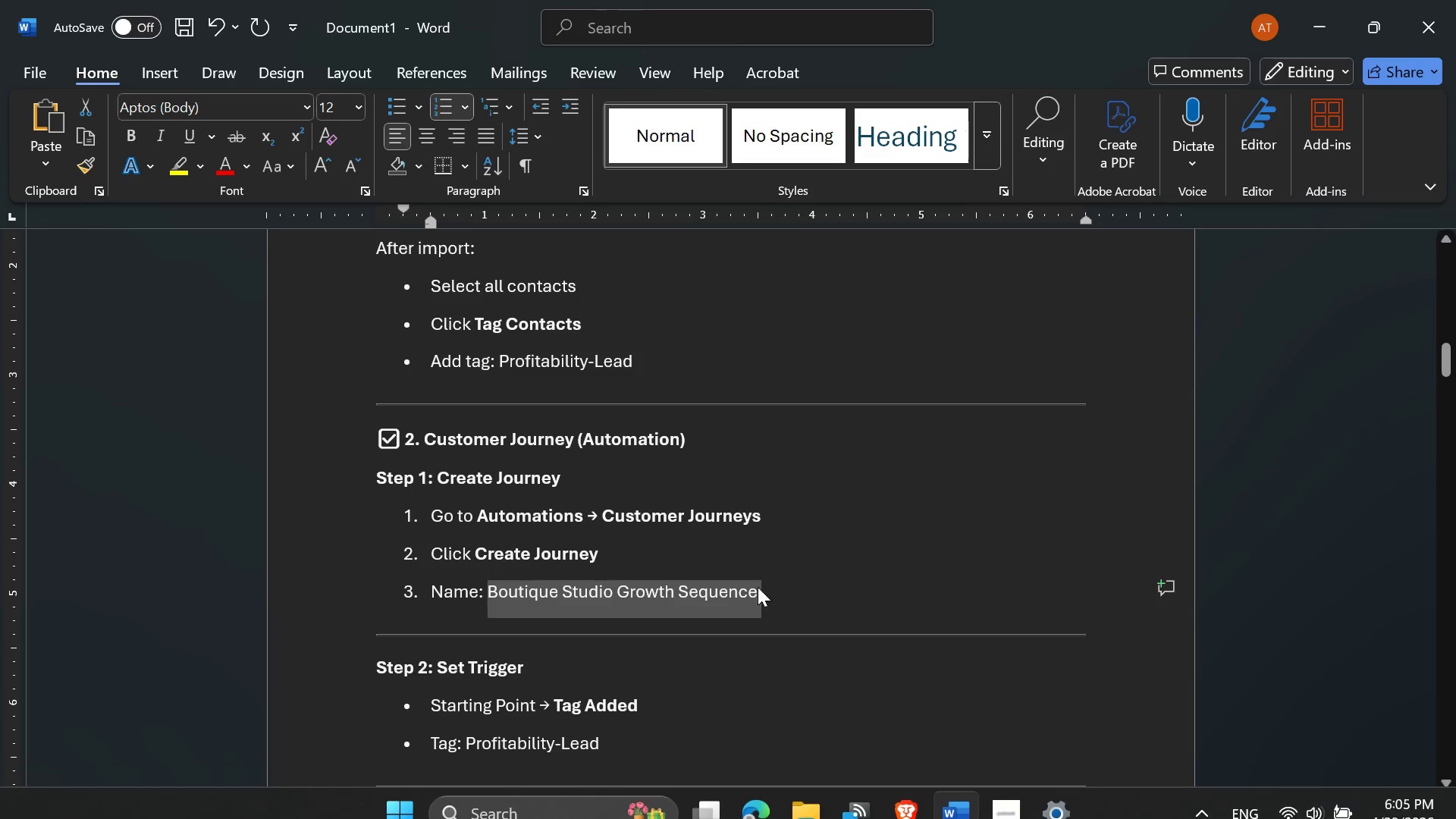 
scroll: coordinate [680, 601], scroll_direction: down, amount: 2.0
 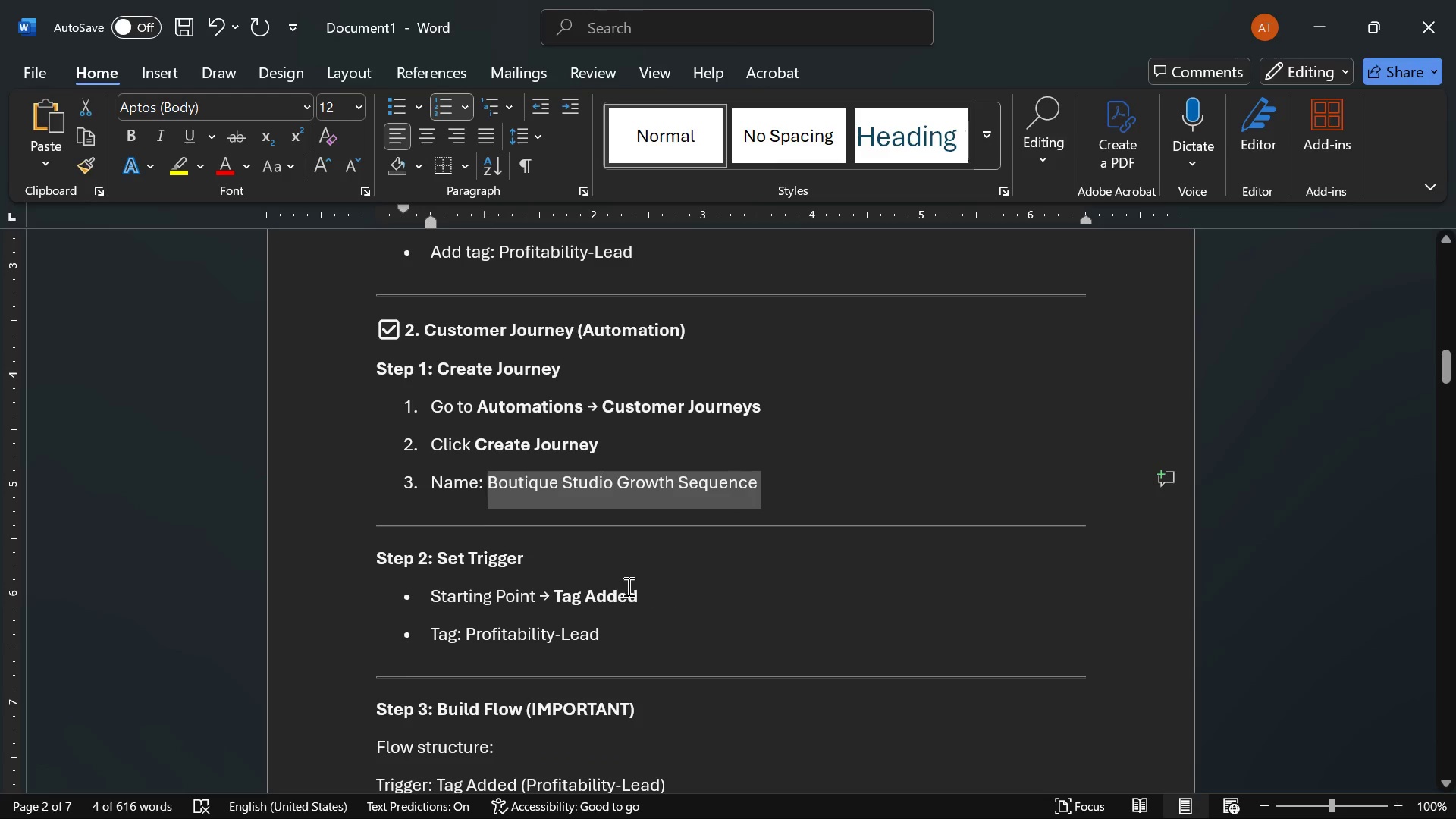 
left_click([626, 586])
 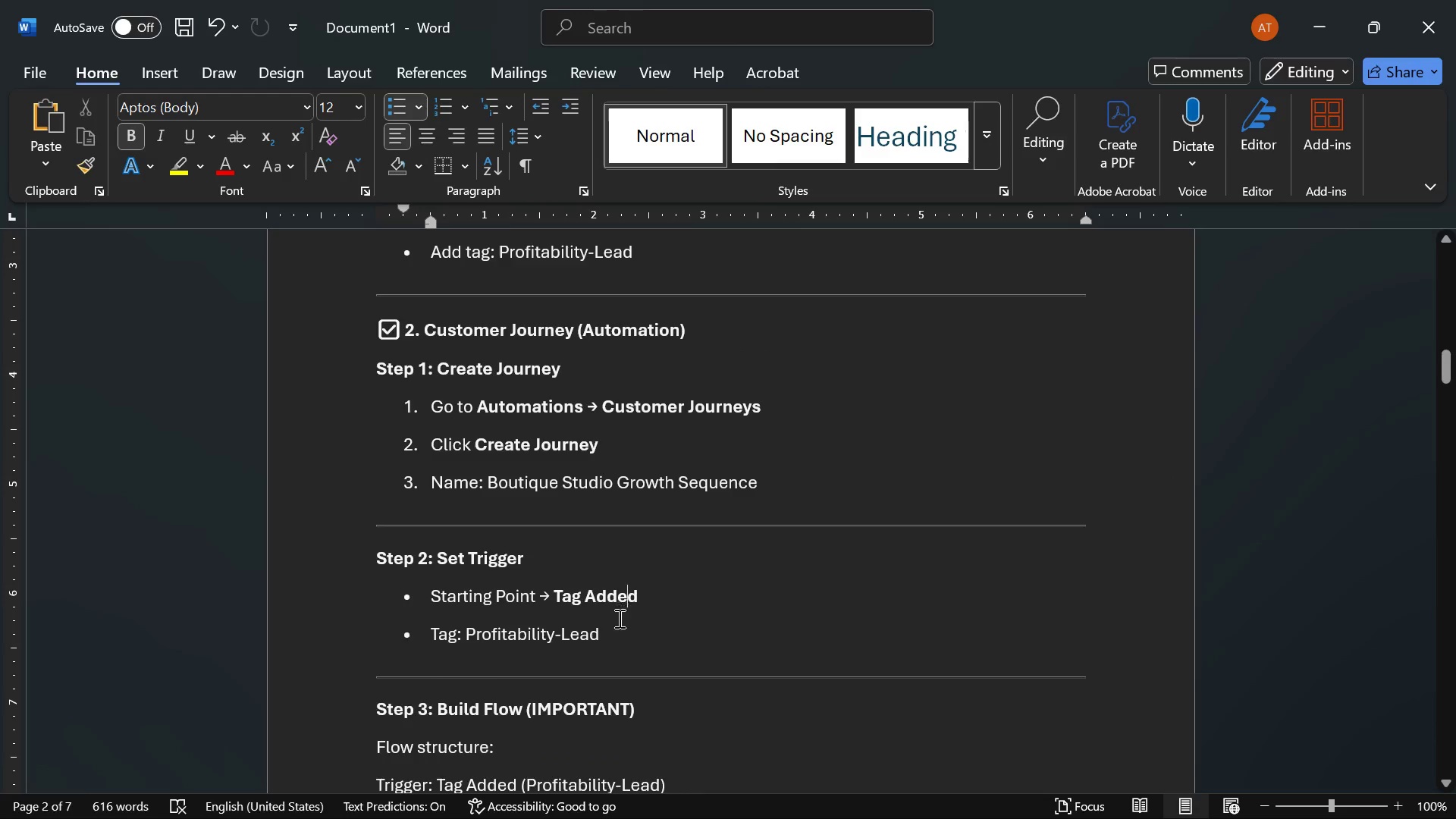 
scroll: coordinate [618, 620], scroll_direction: down, amount: 1.0
 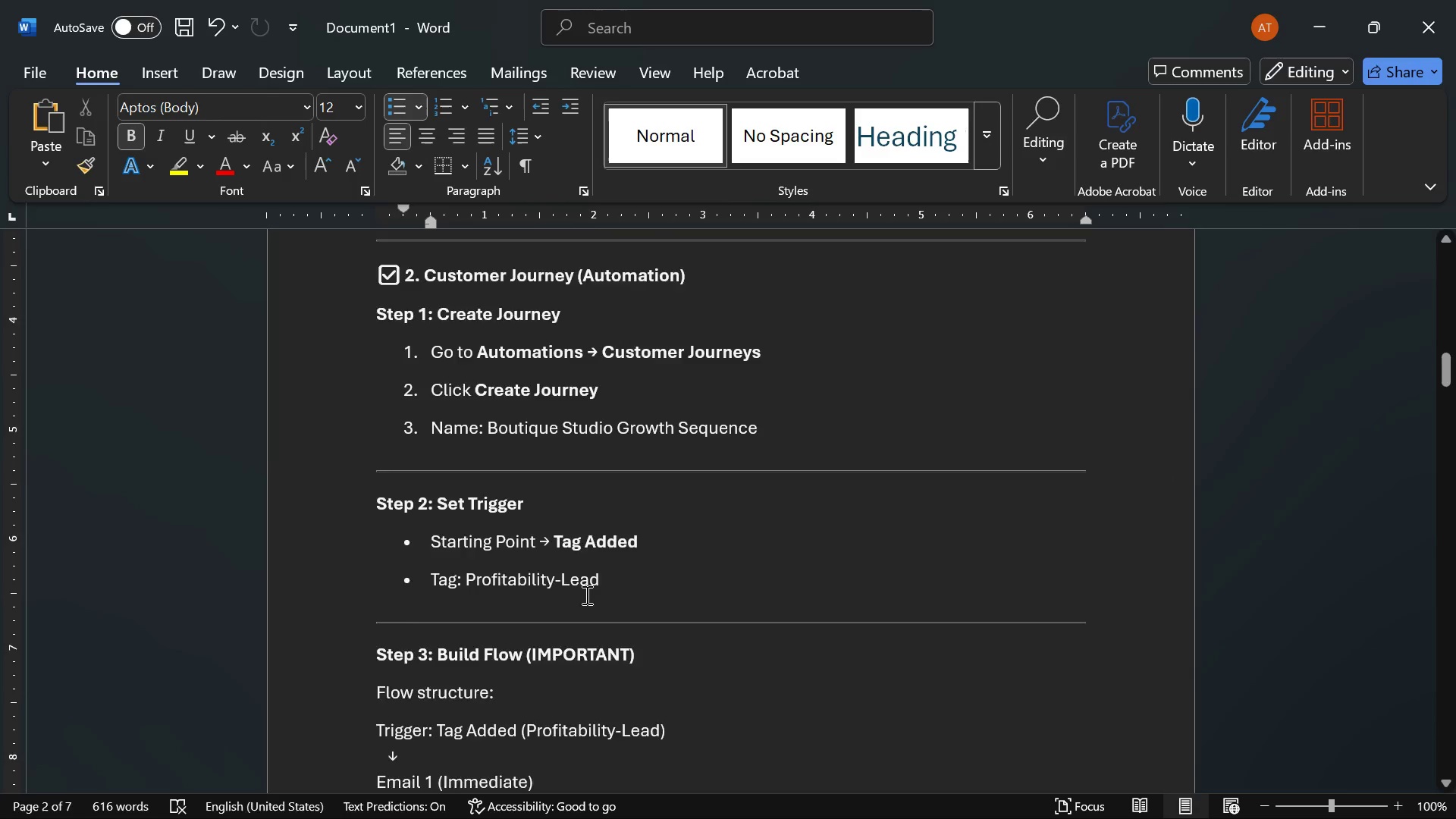 
left_click([582, 595])
 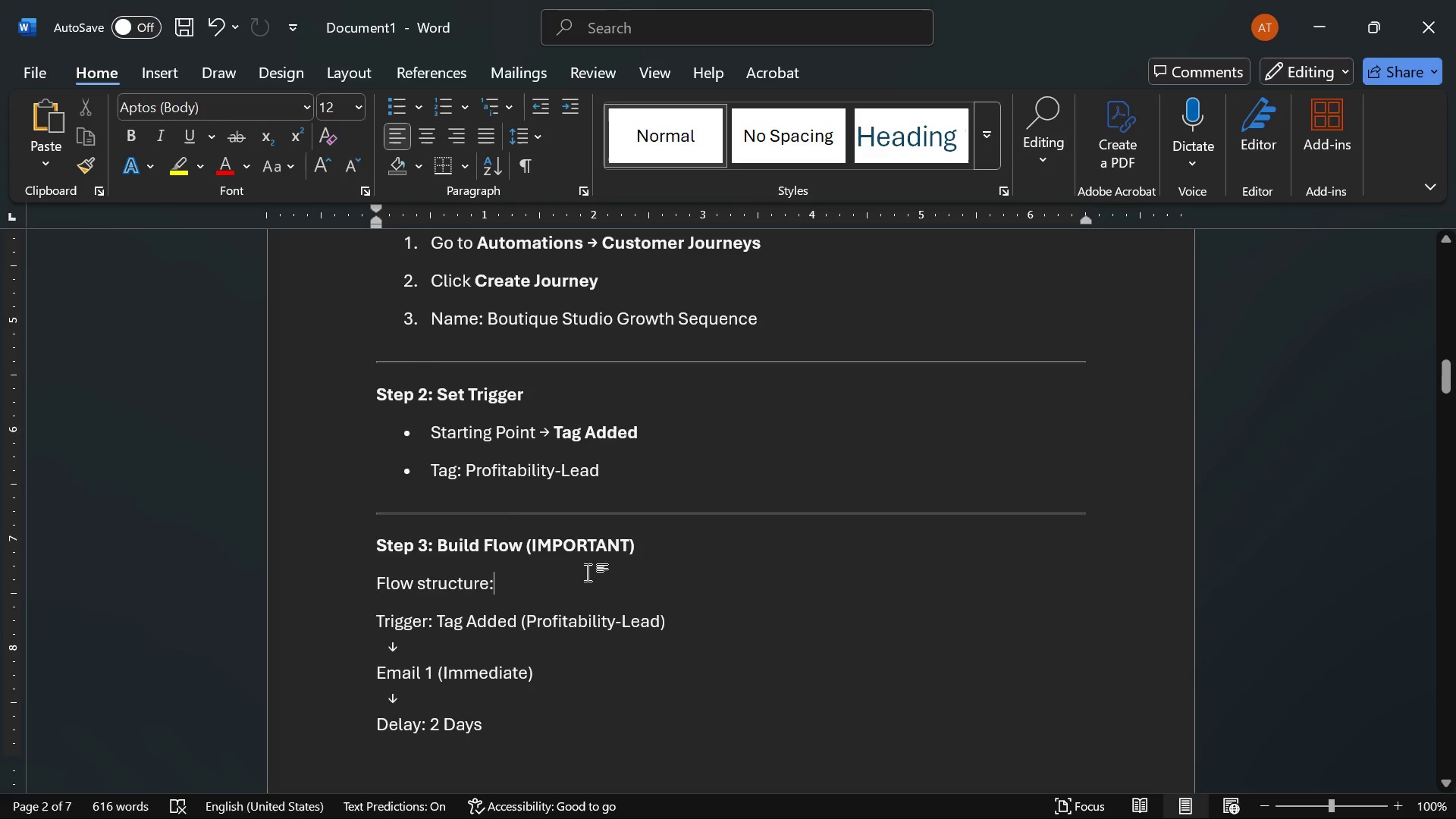 
scroll: coordinate [431, 494], scroll_direction: down, amount: 16.0
 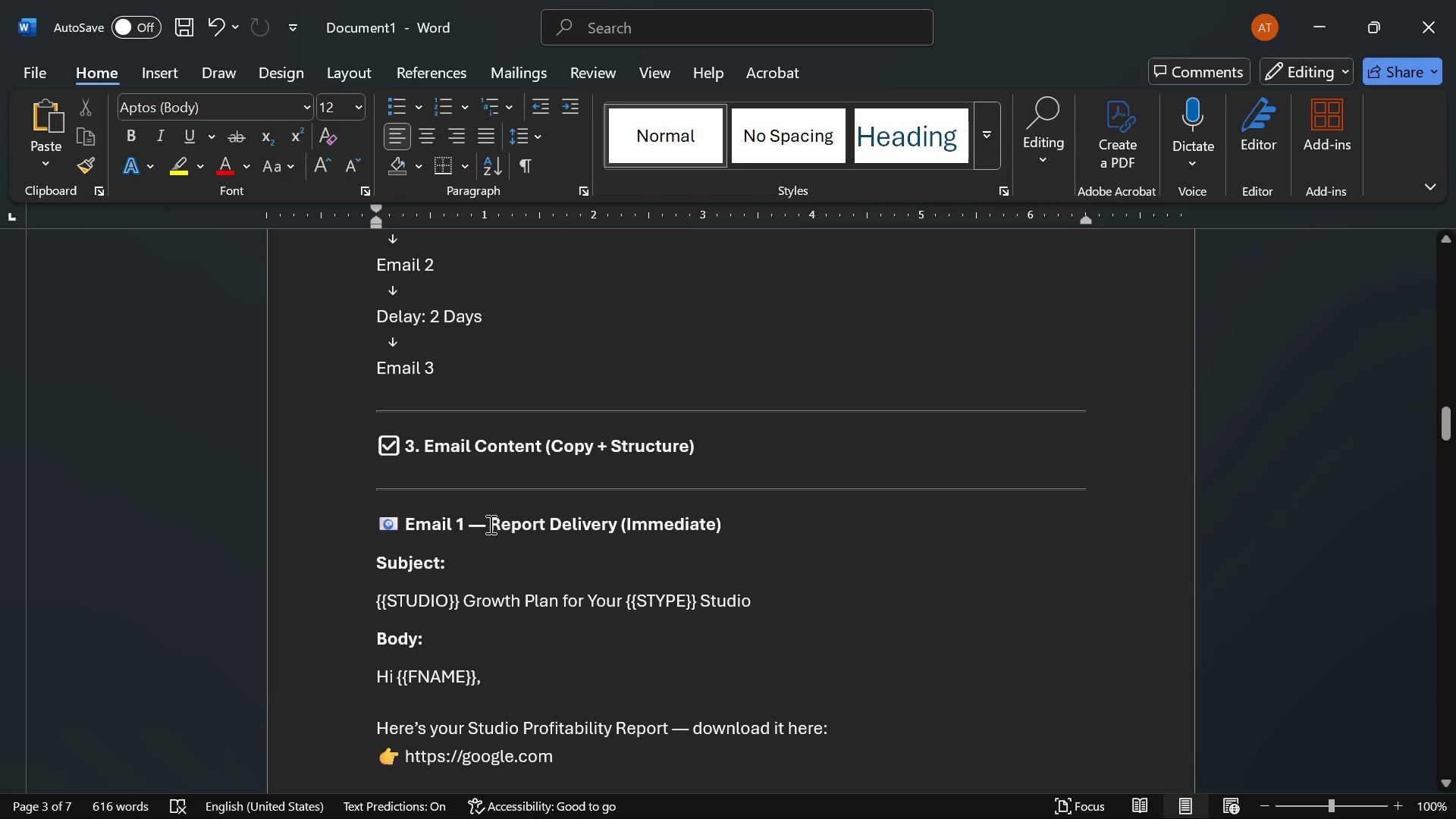 
left_click_drag(start_coordinate=[489, 524], to_coordinate=[605, 522])
 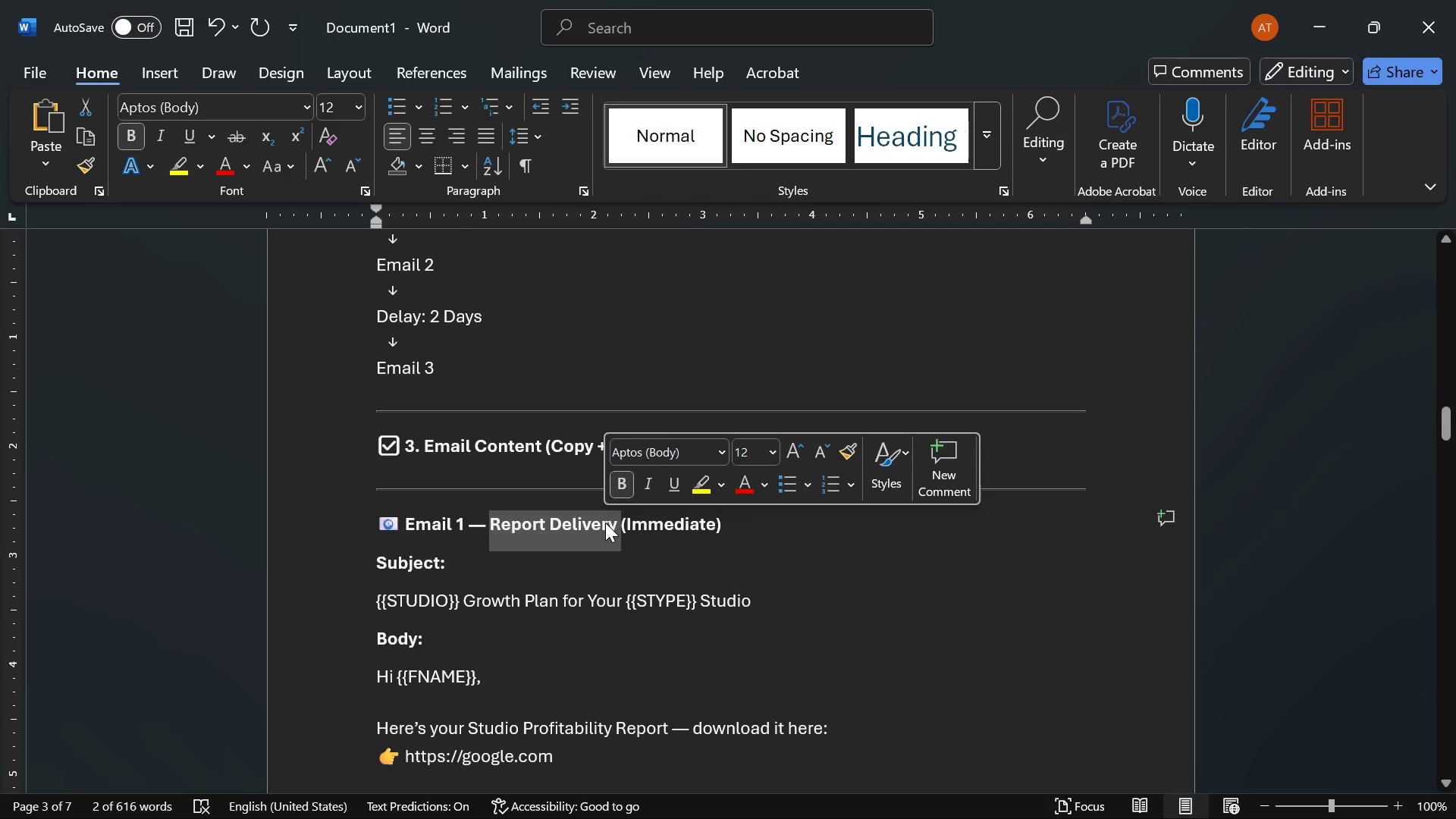 
key(Control+C)
 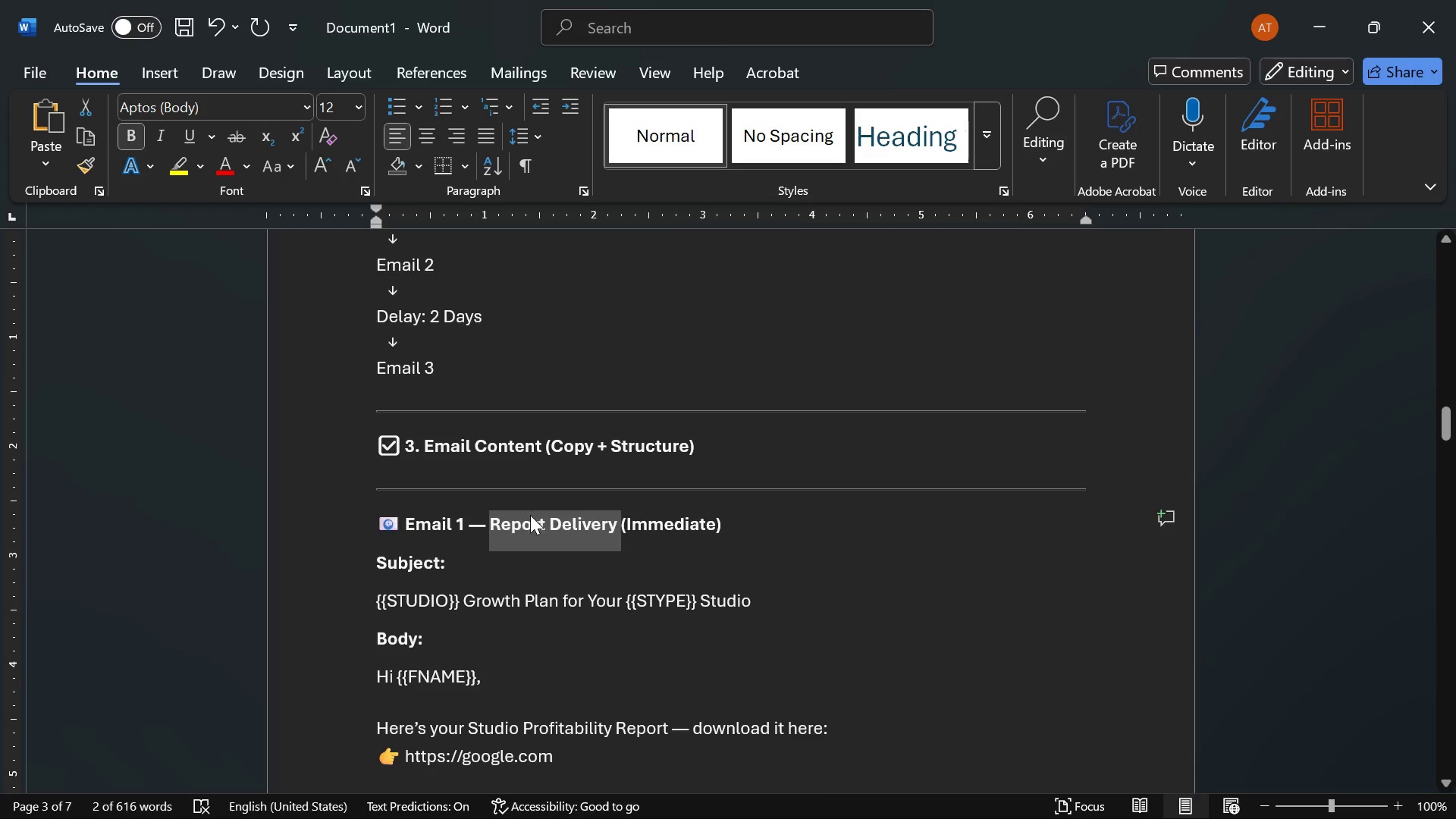 
scroll: coordinate [528, 520], scroll_direction: down, amount: 1.0
 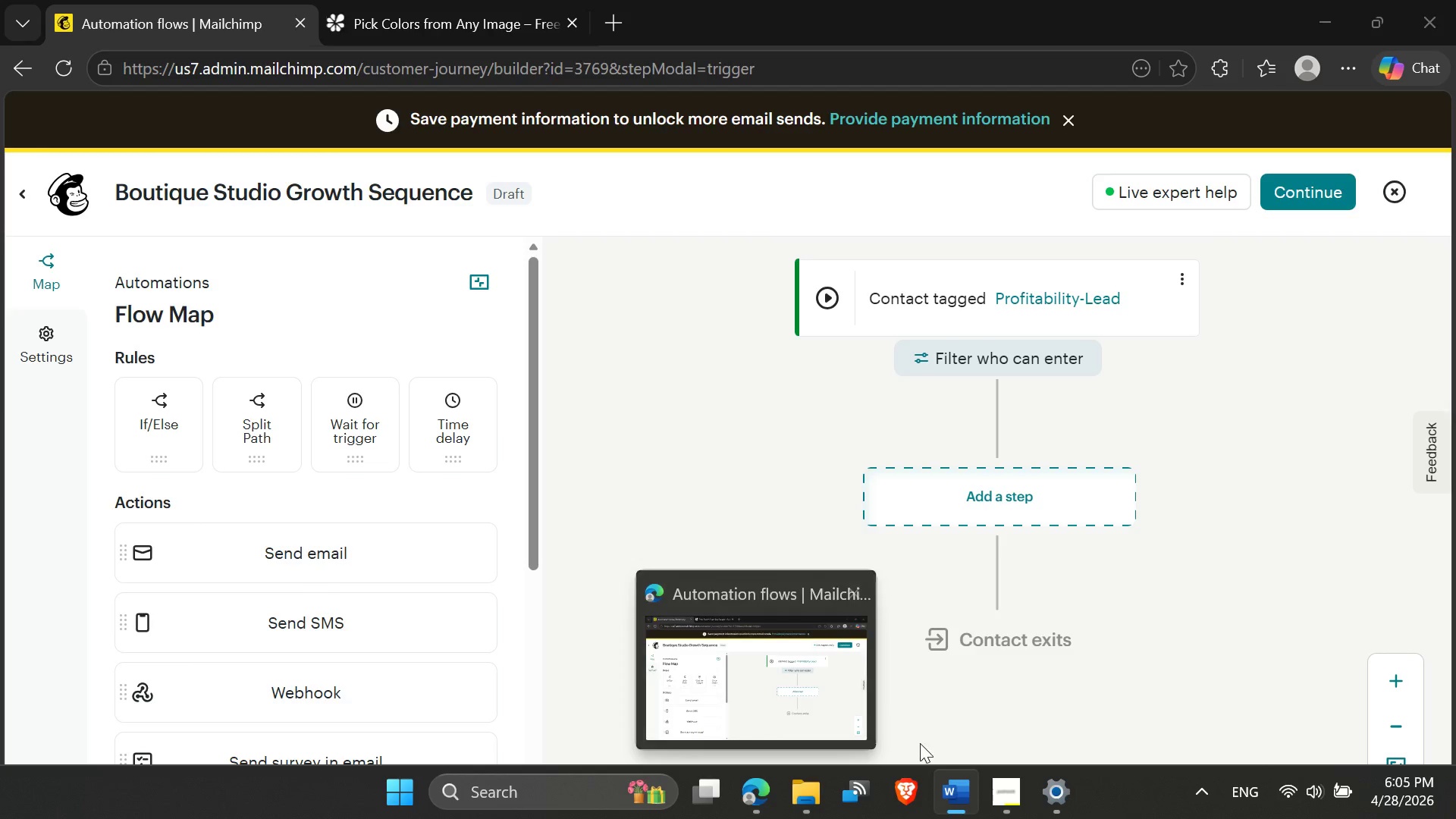 
wait(5.08)
 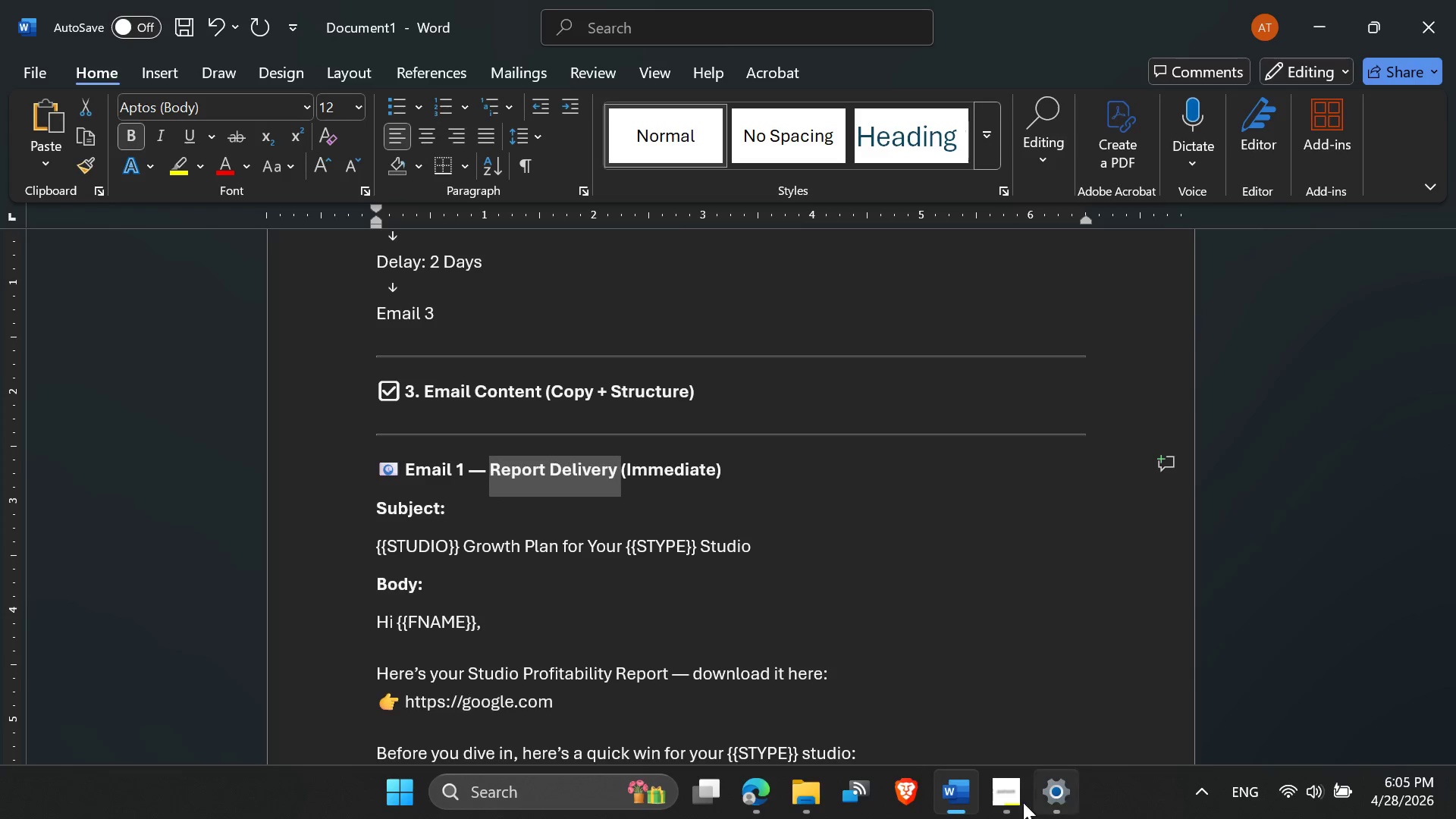 
left_click([1006, 689])